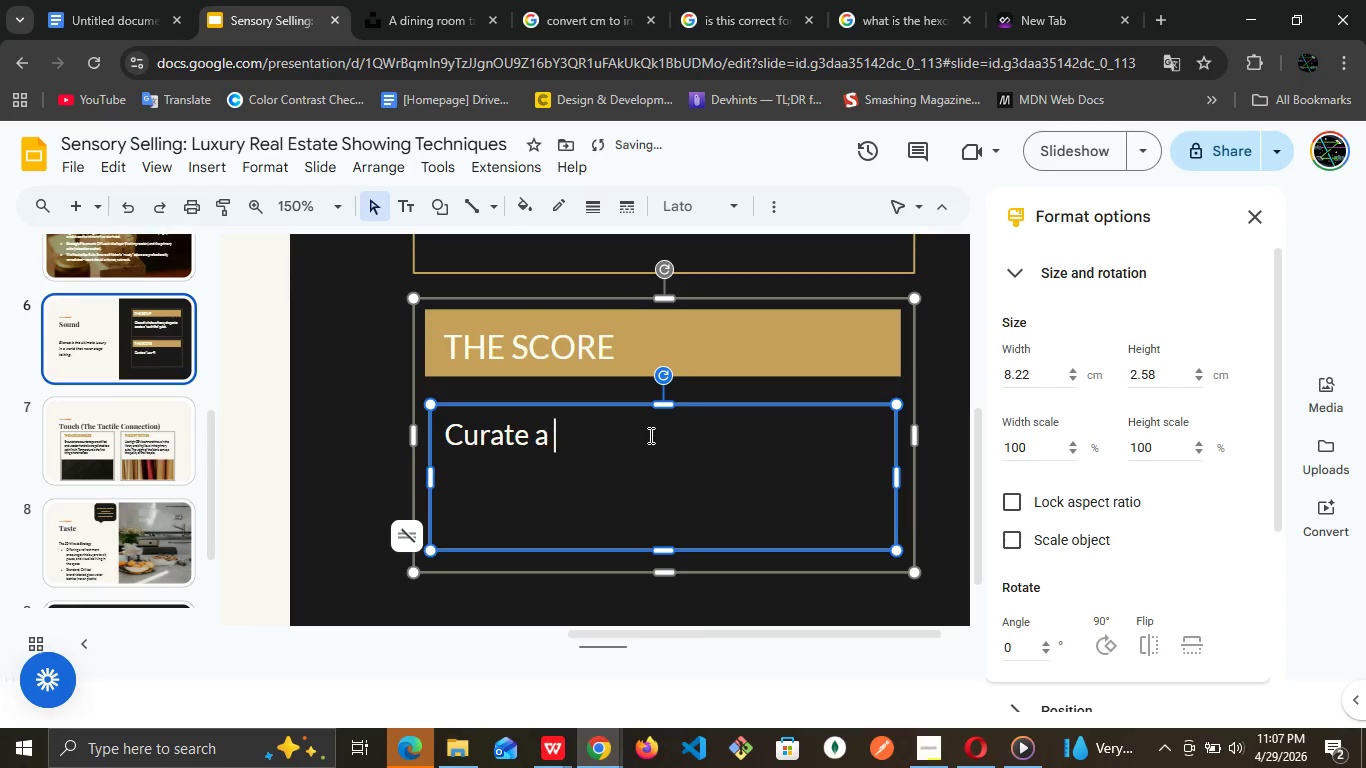 
key(Backspace)
 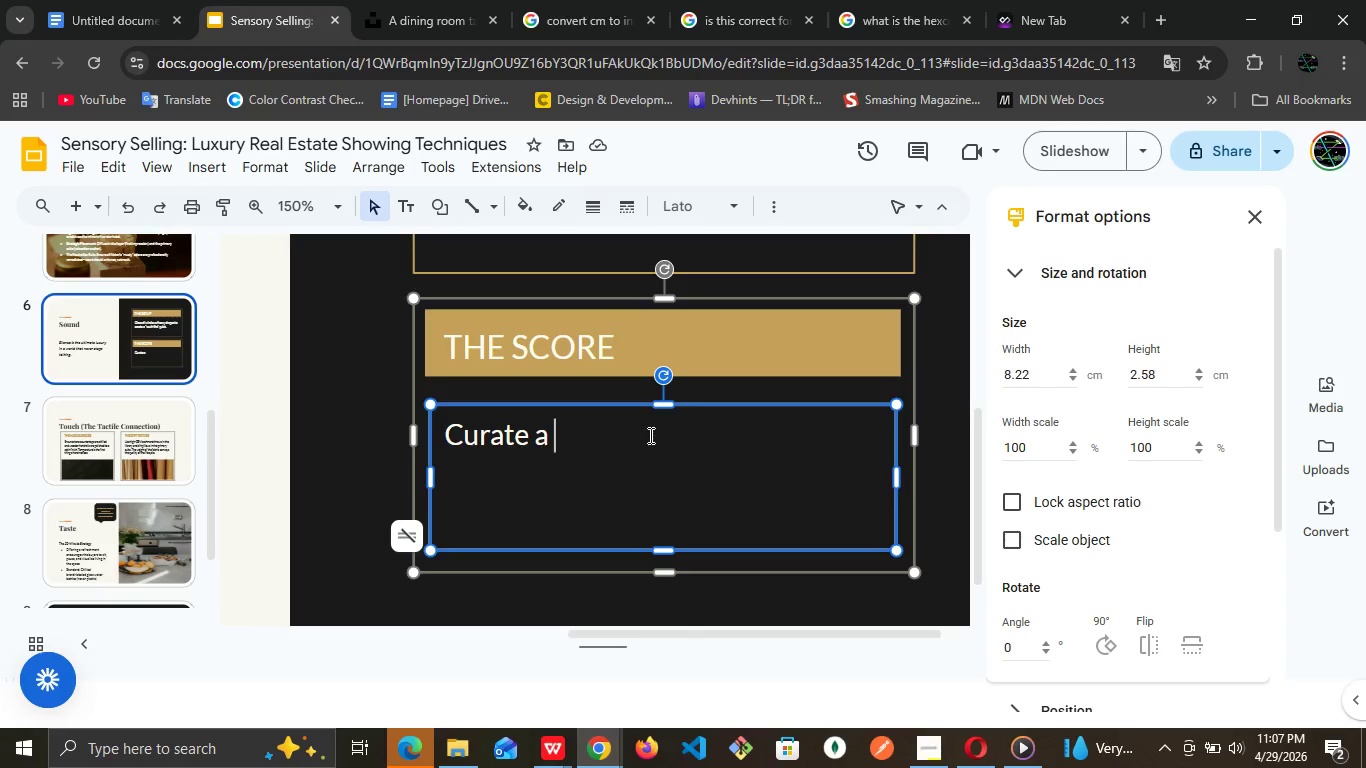 
wait(10.72)
 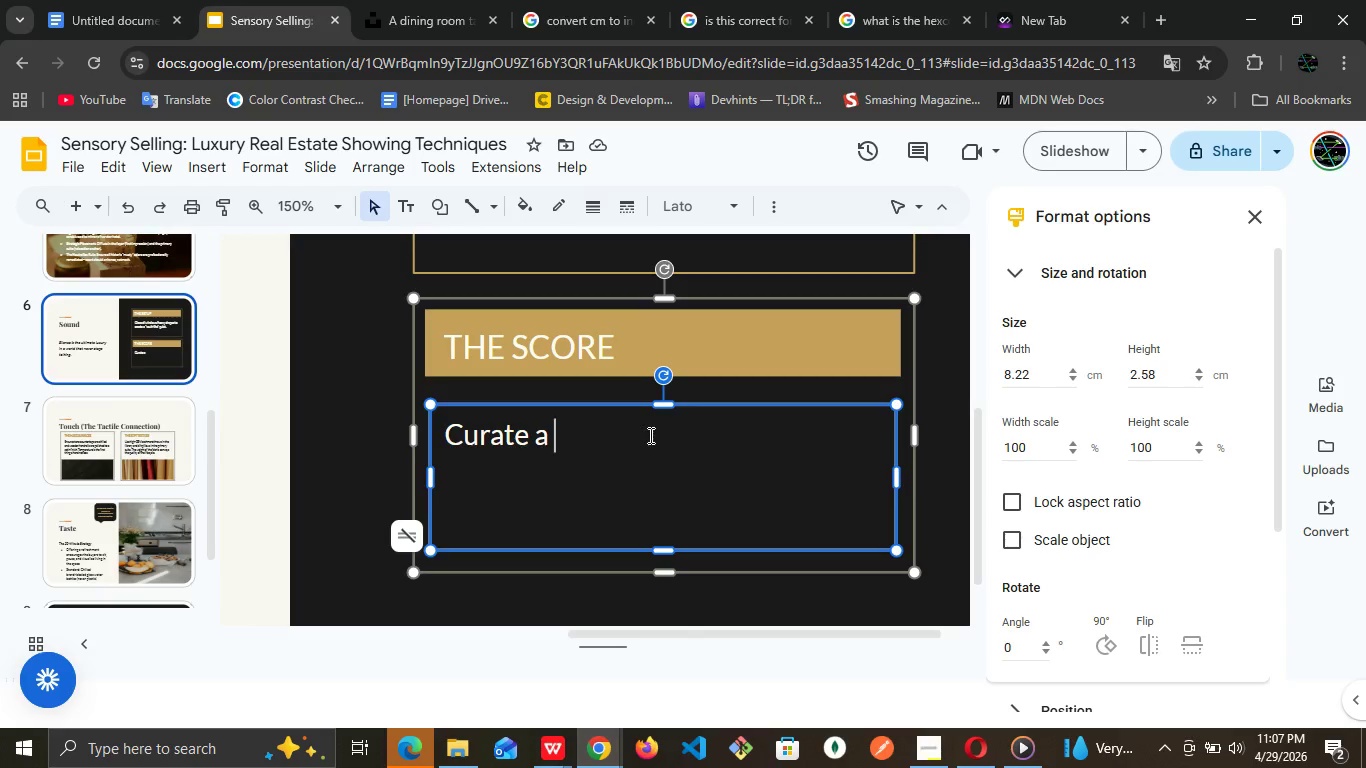 
key(Backspace)
type(nd keep volume at a level where it is felt, not heard.)
 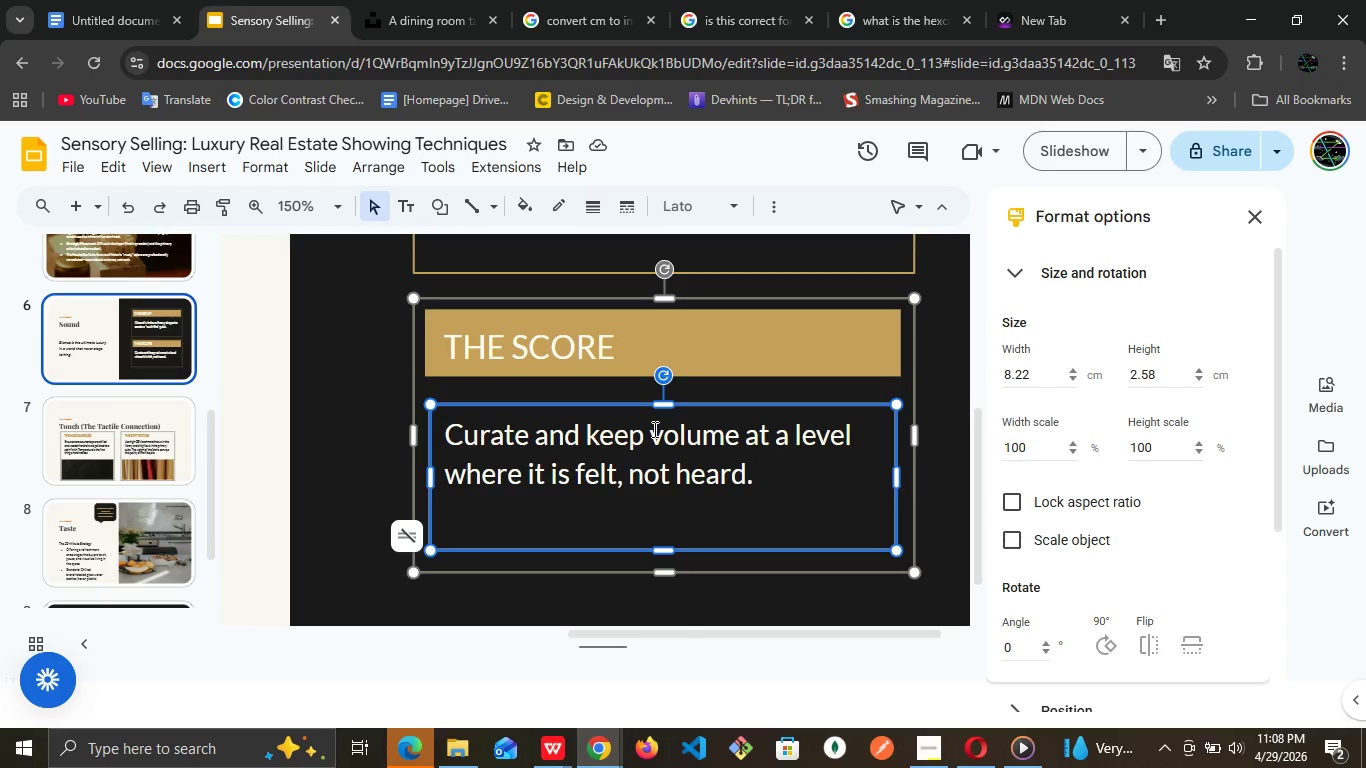 
wait(16.45)
 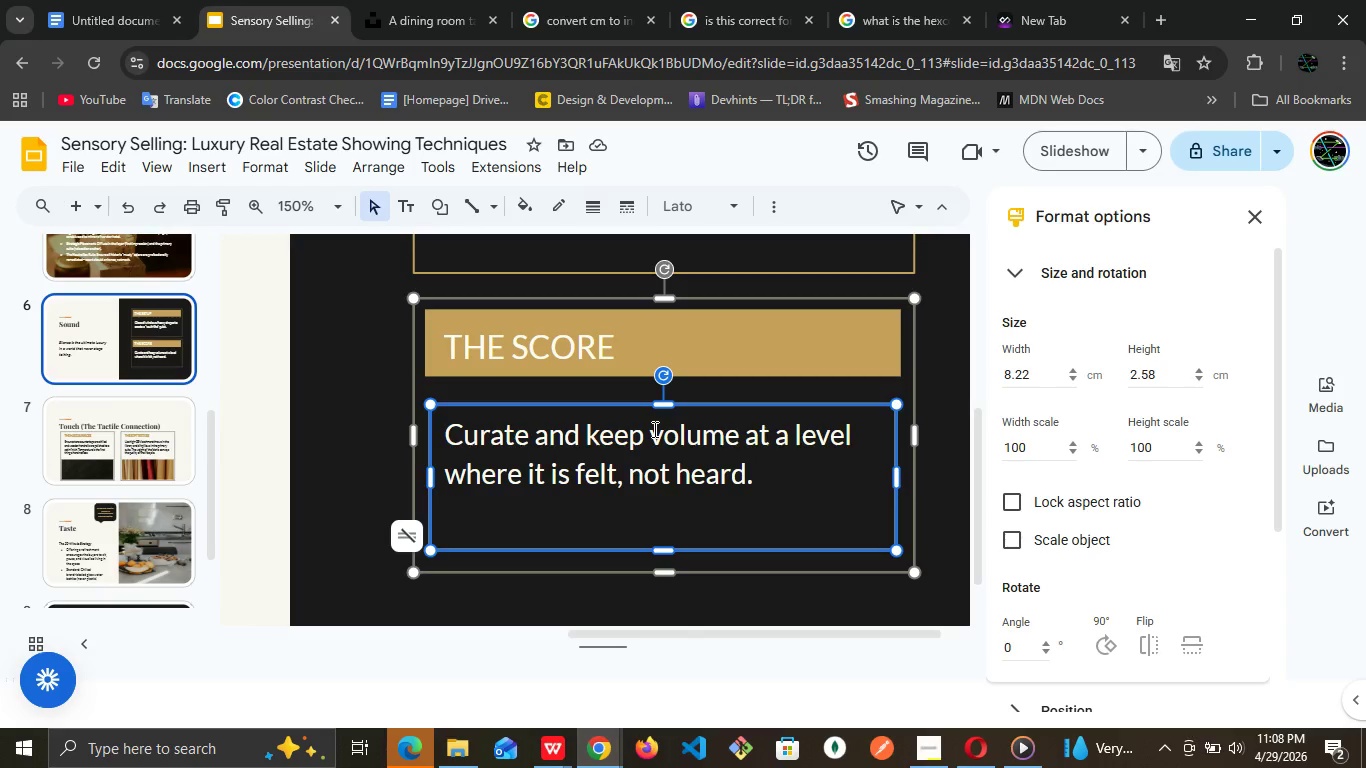 
left_click([706, 350])
 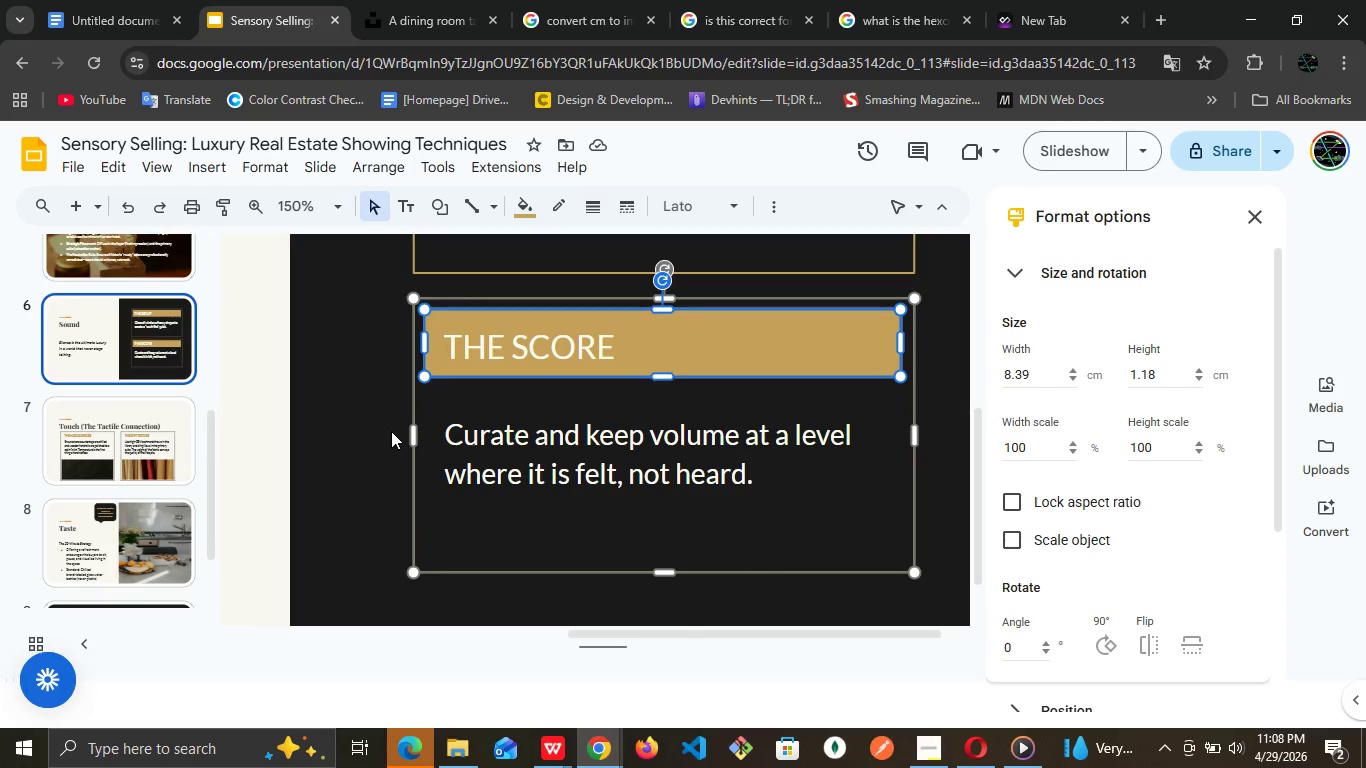 
left_click([391, 431])
 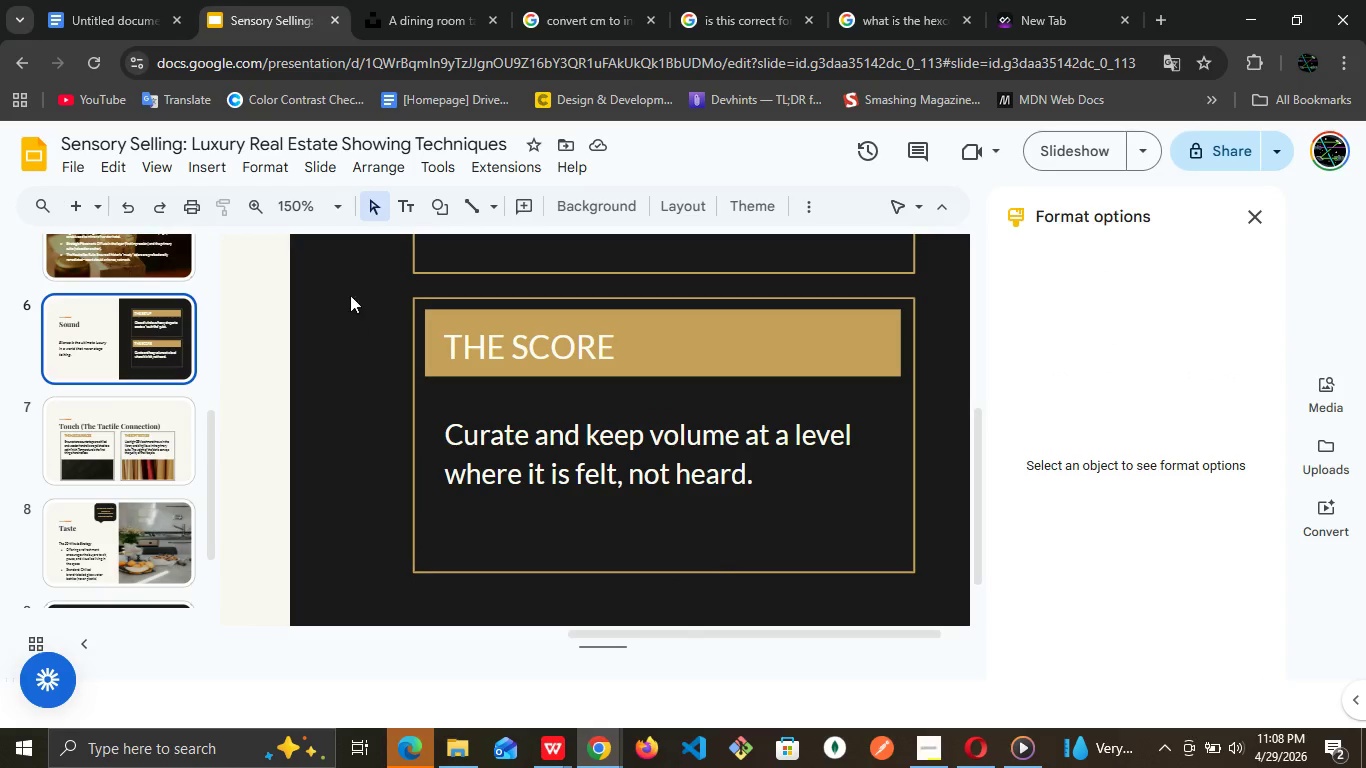 
left_click([333, 215])
 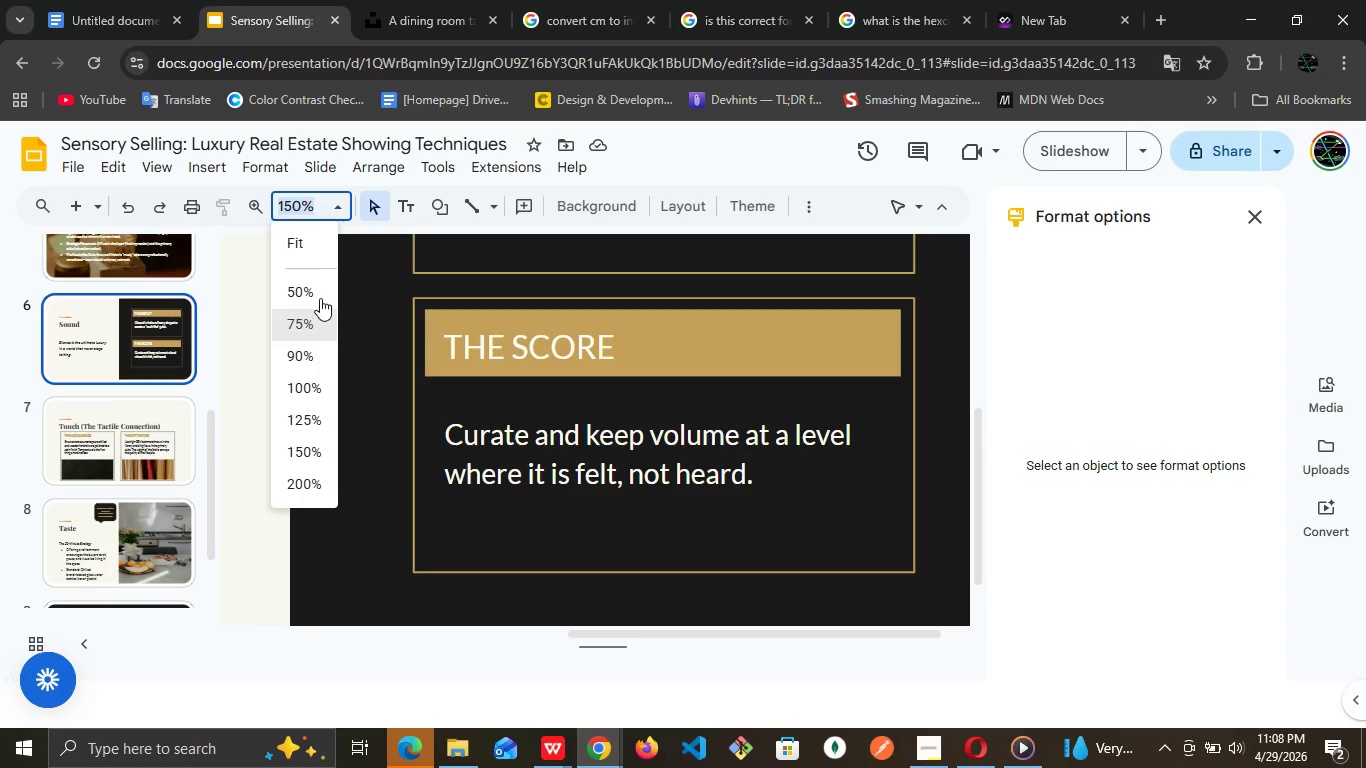 
left_click([310, 289])
 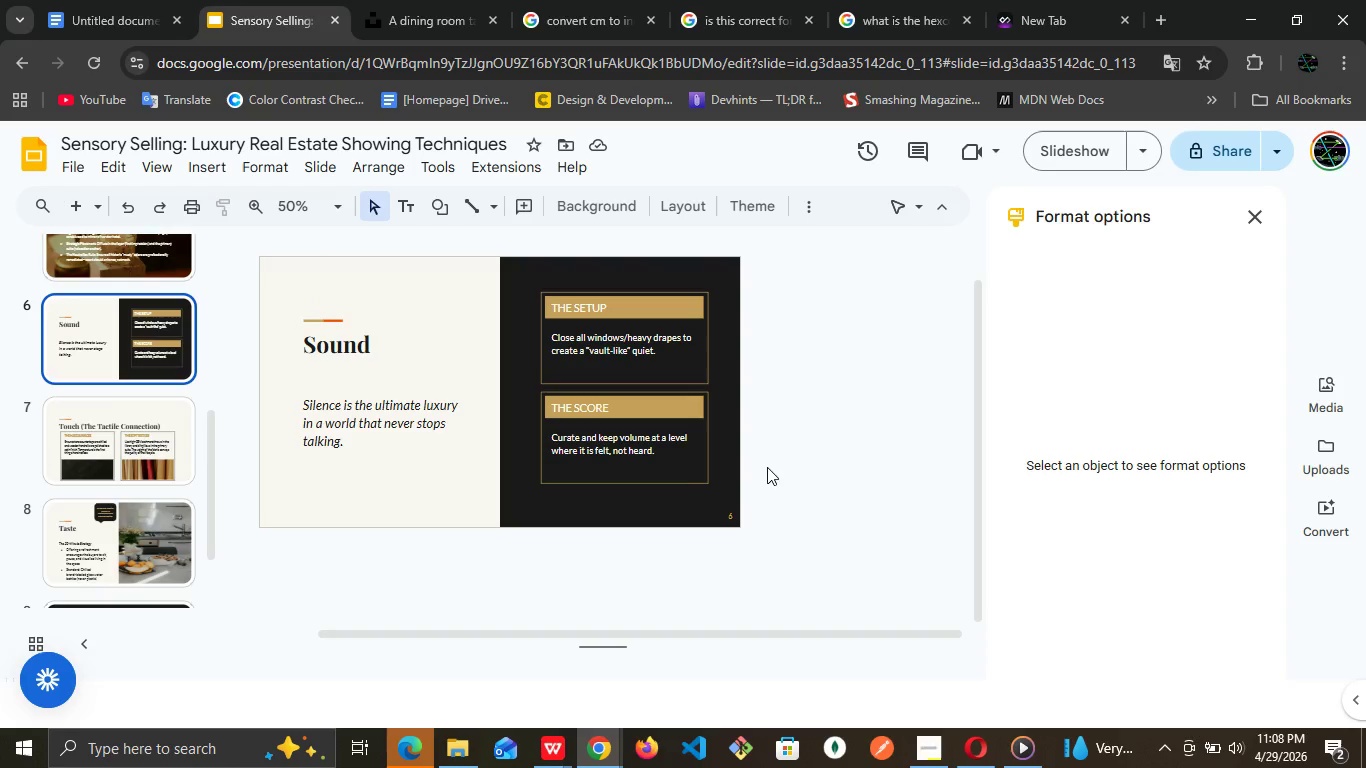 
left_click([825, 464])
 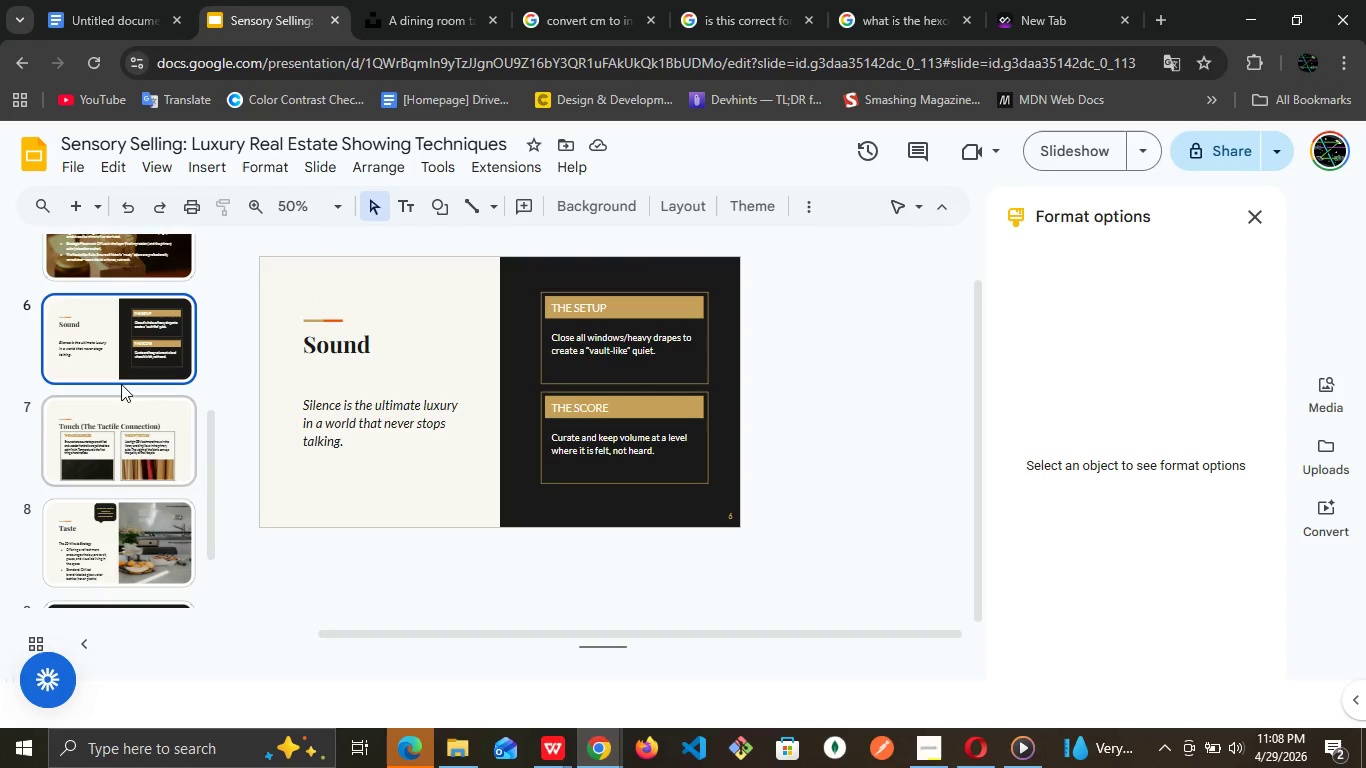 
left_click([88, 431])
 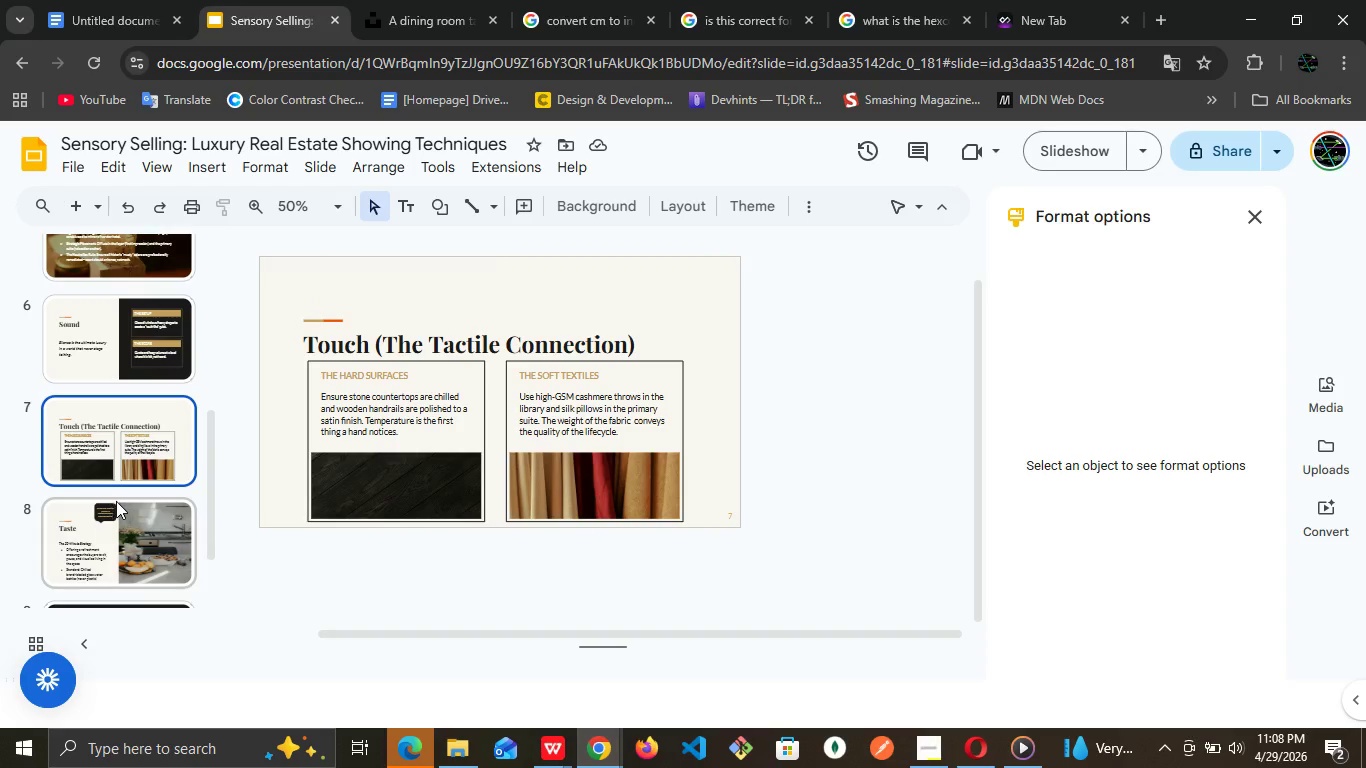 
left_click([122, 533])
 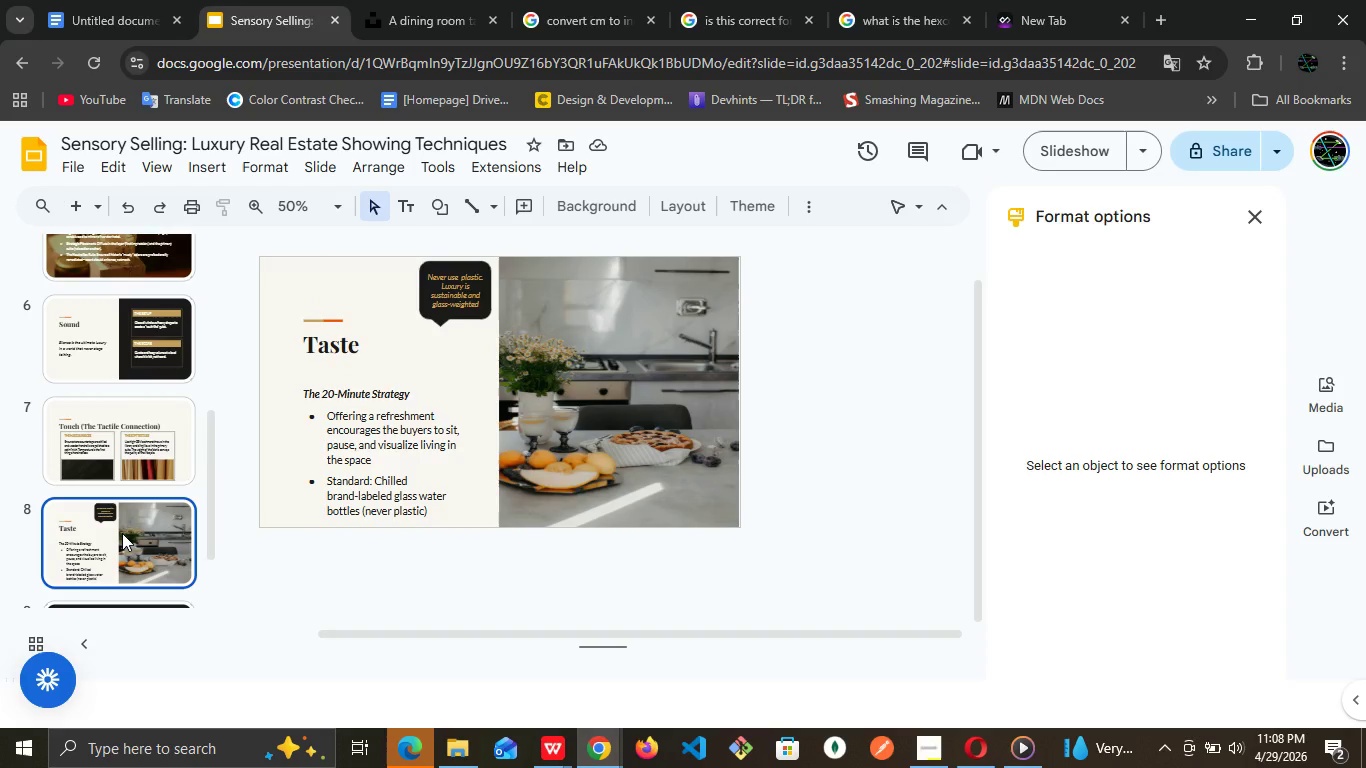 
scroll: coordinate [122, 533], scroll_direction: down, amount: 1.0
 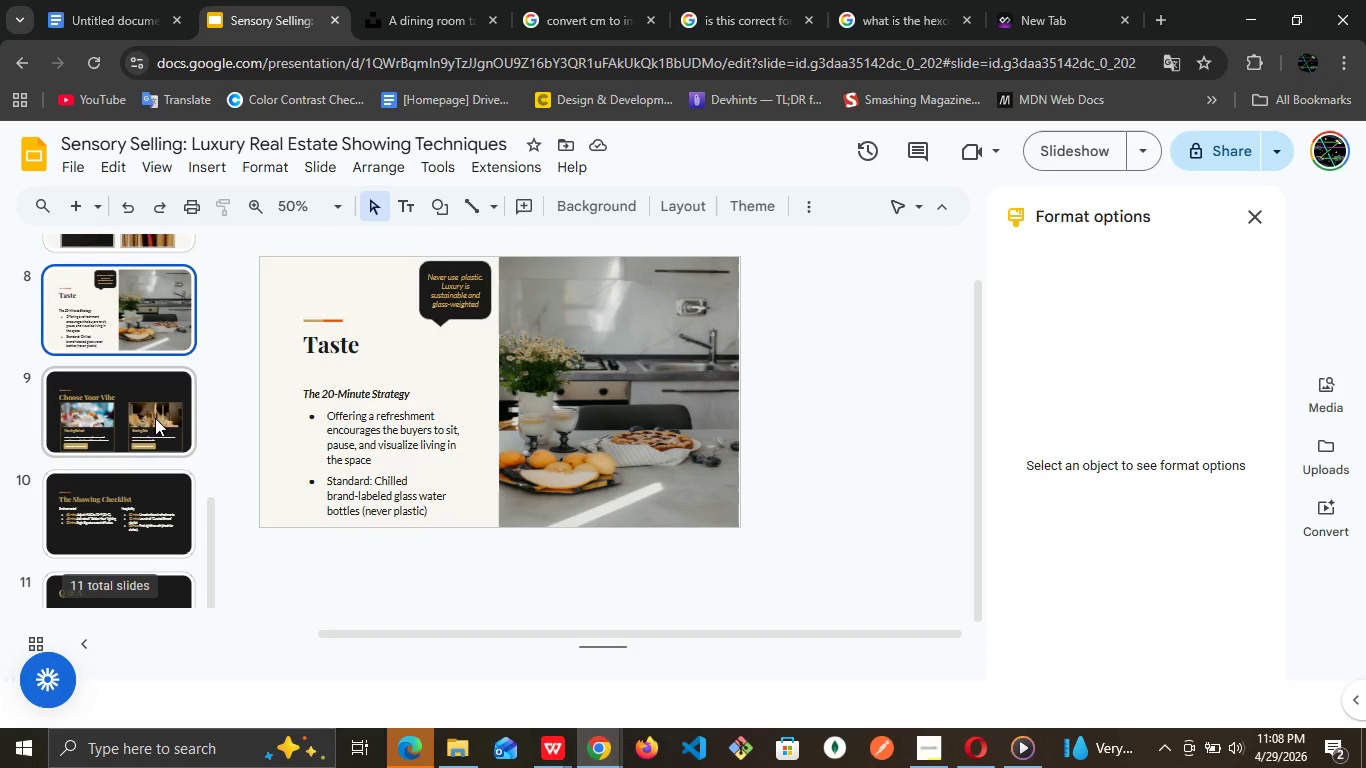 
left_click([155, 418])
 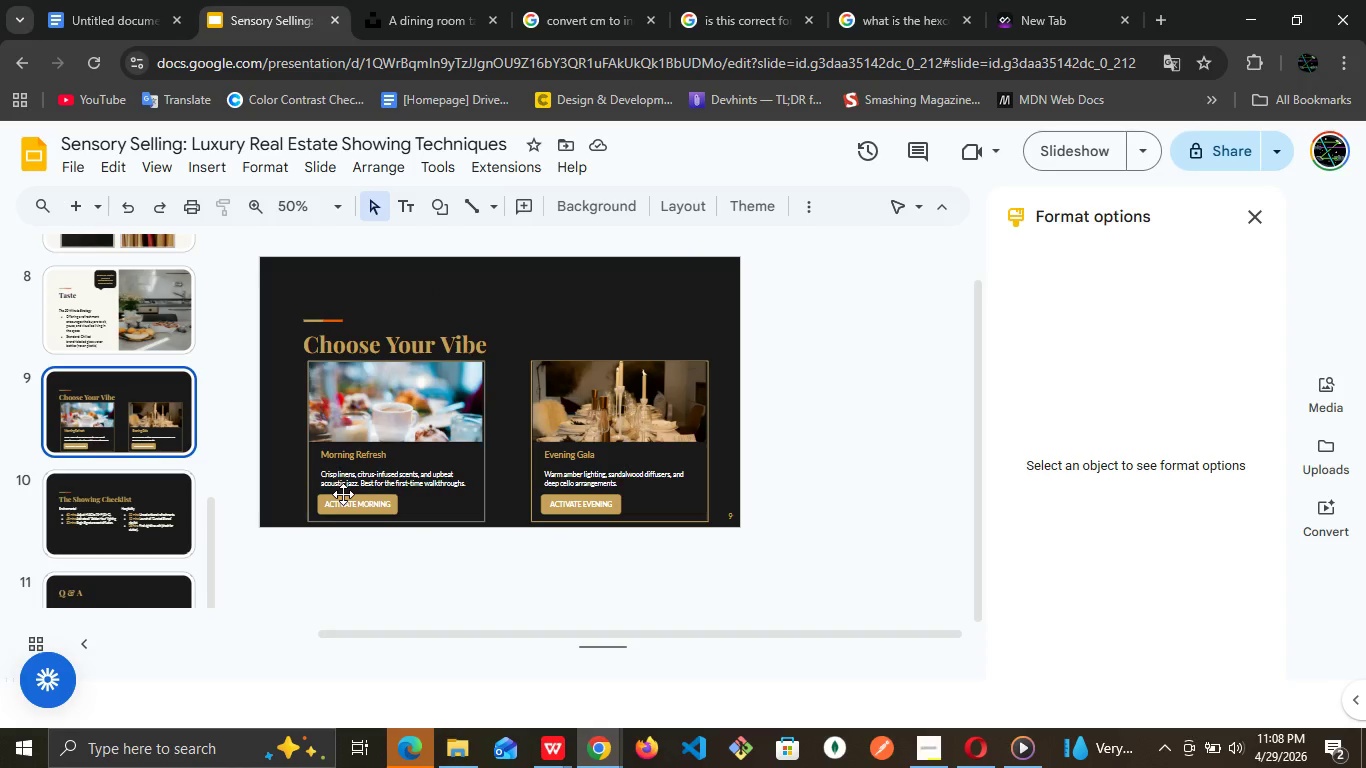 
left_click([343, 494])
 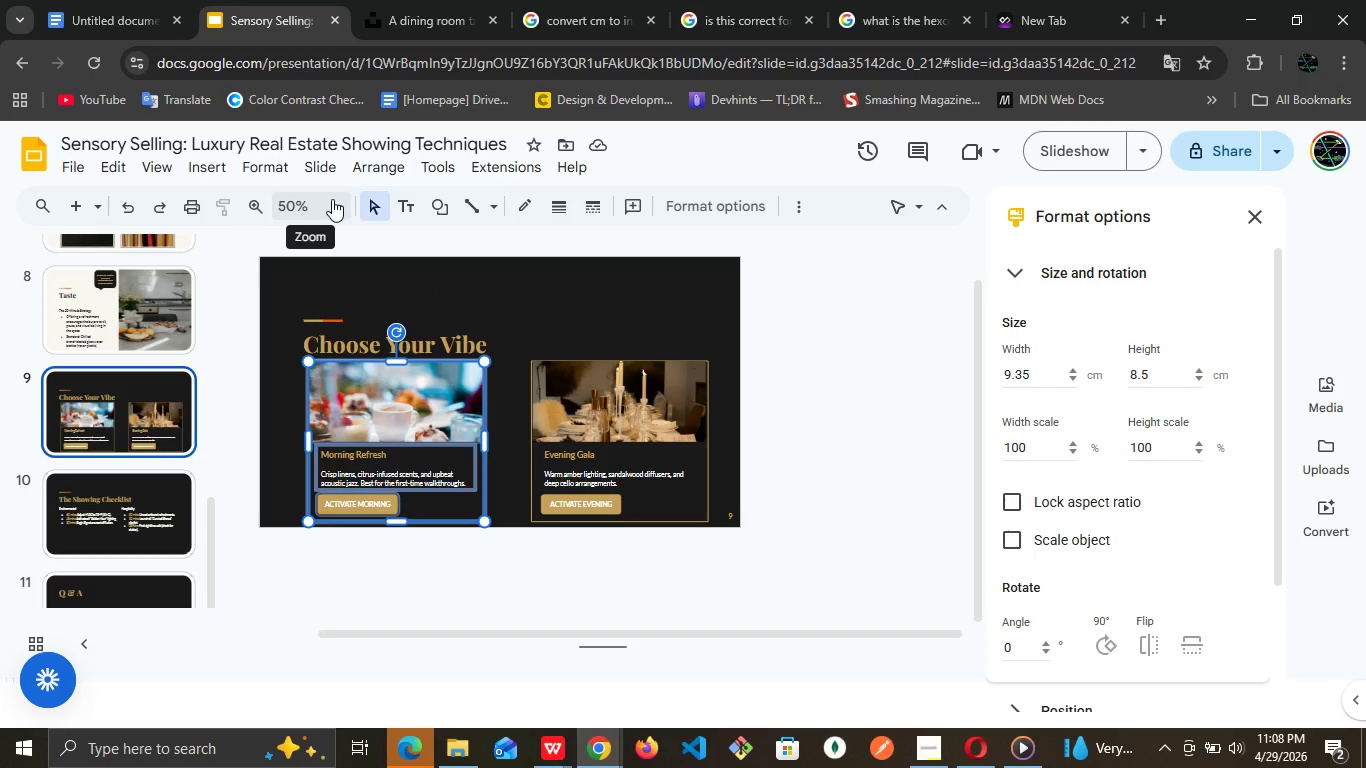 
left_click([333, 200])
 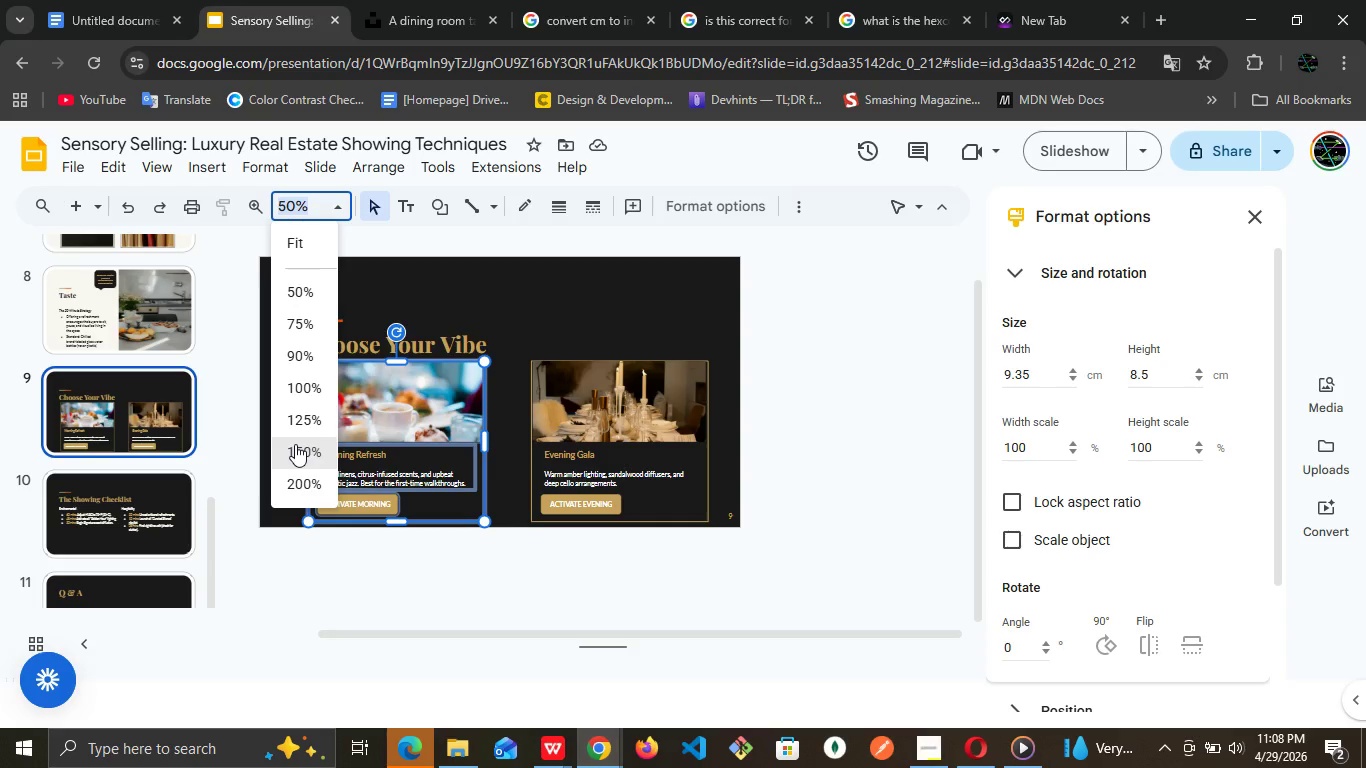 
left_click([295, 444])
 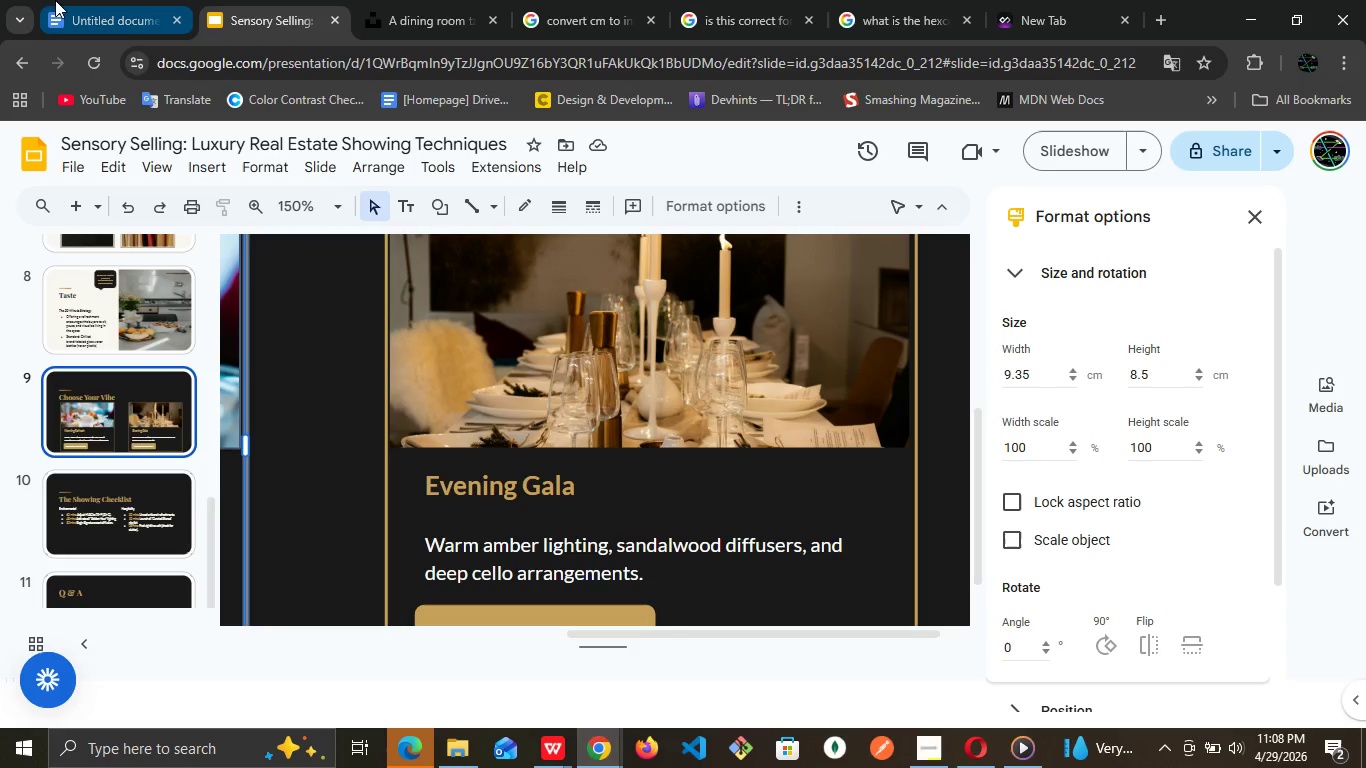 
left_click([55, 0])
 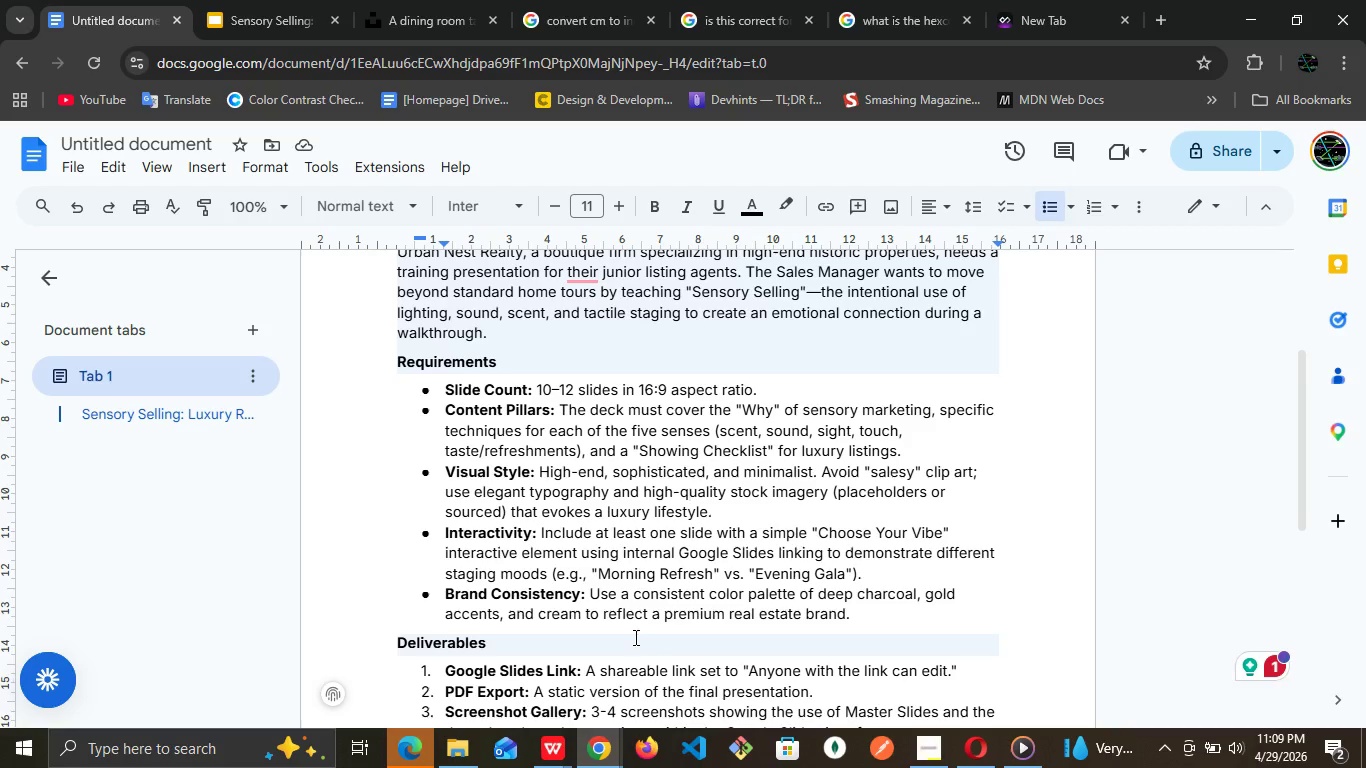 
wait(8.44)
 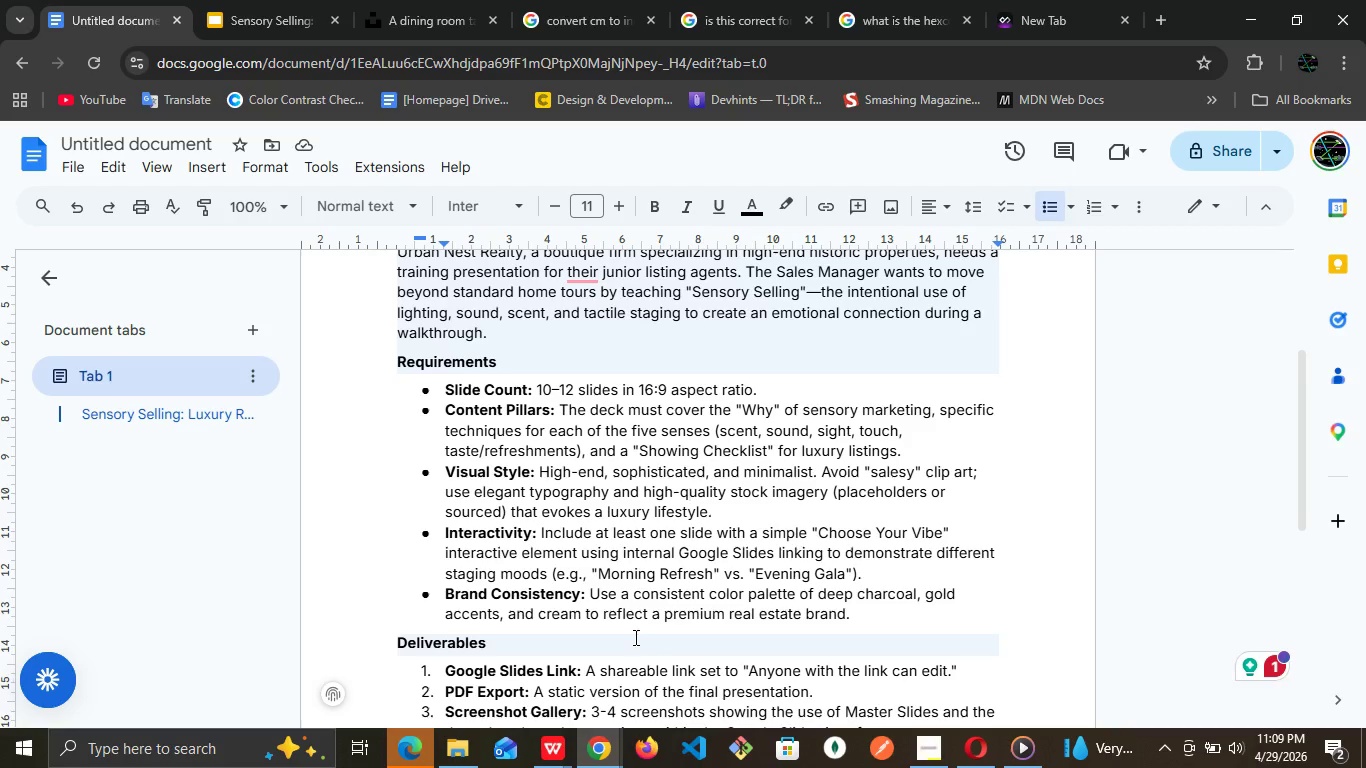 
left_click([790, 430])
 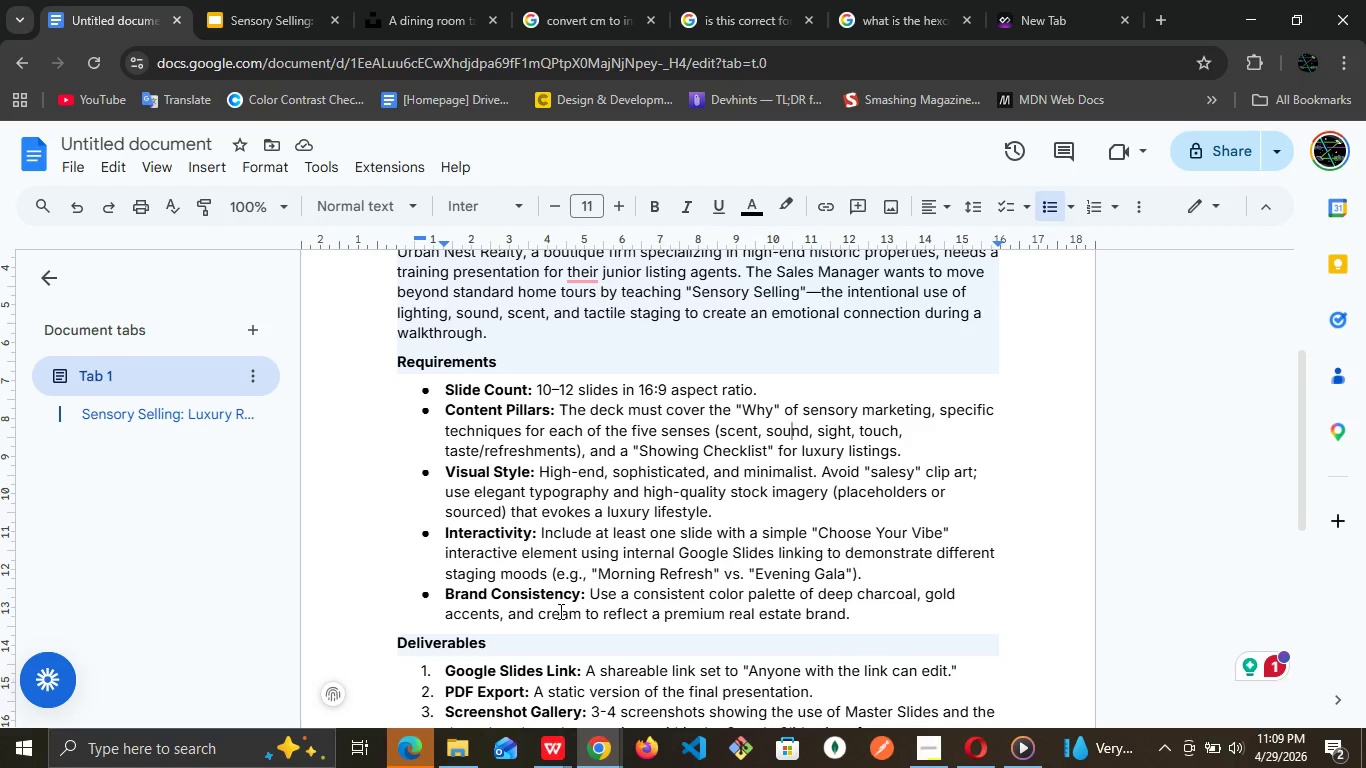 
wait(13.31)
 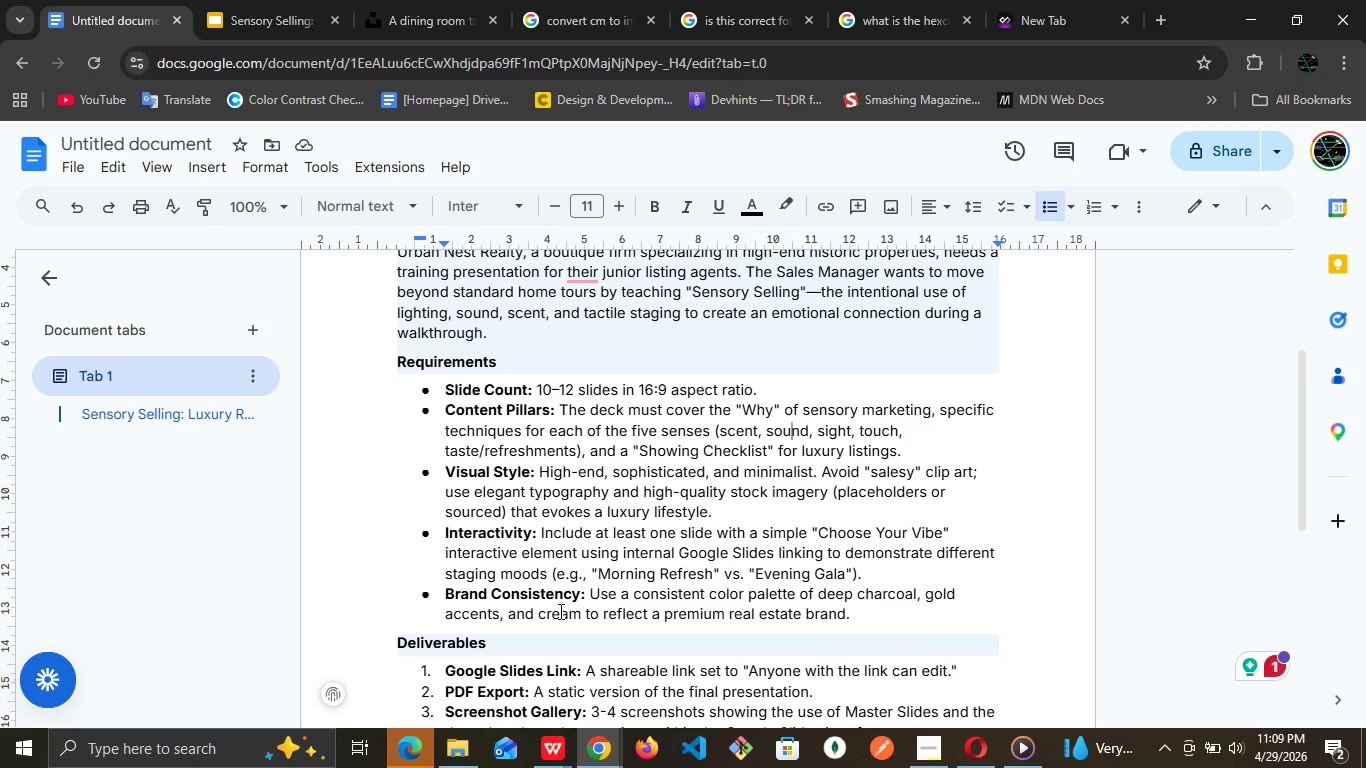 
left_click([639, 563])
 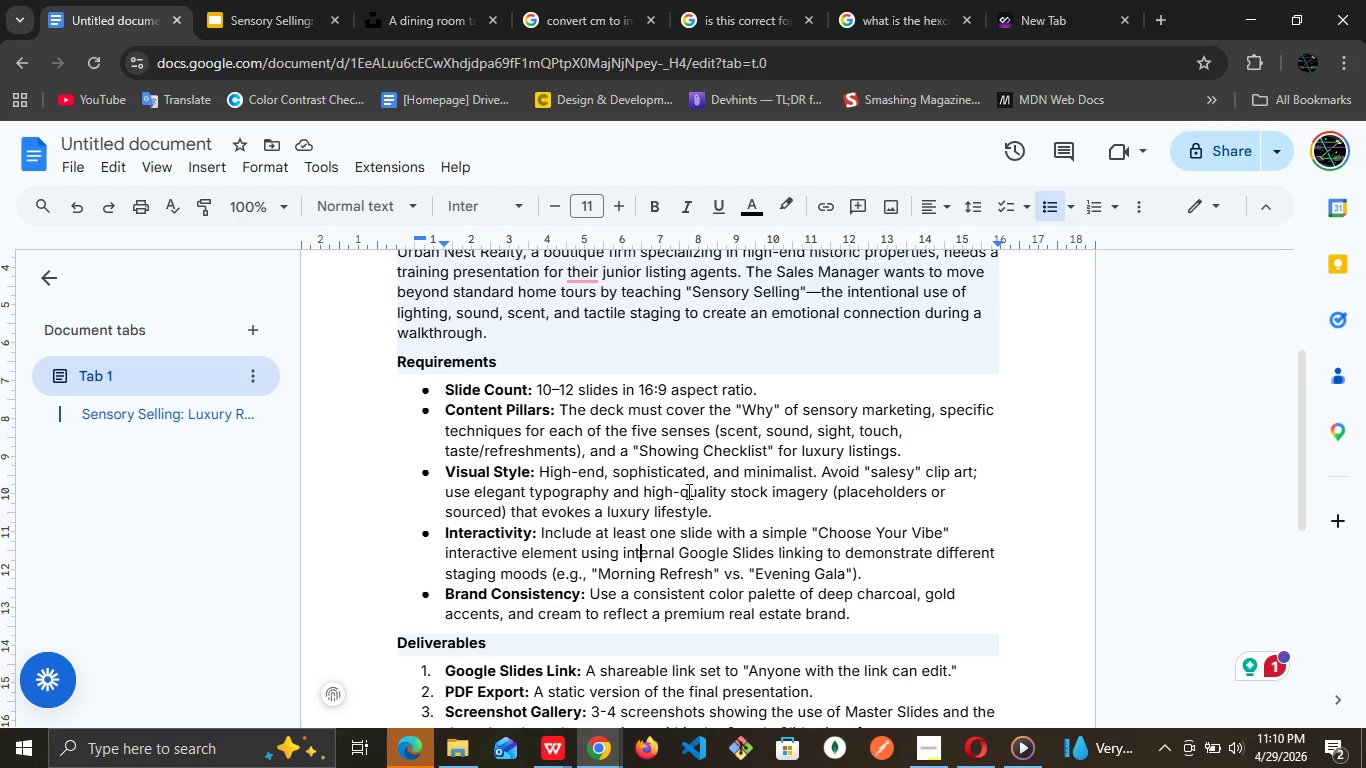 
wait(45.89)
 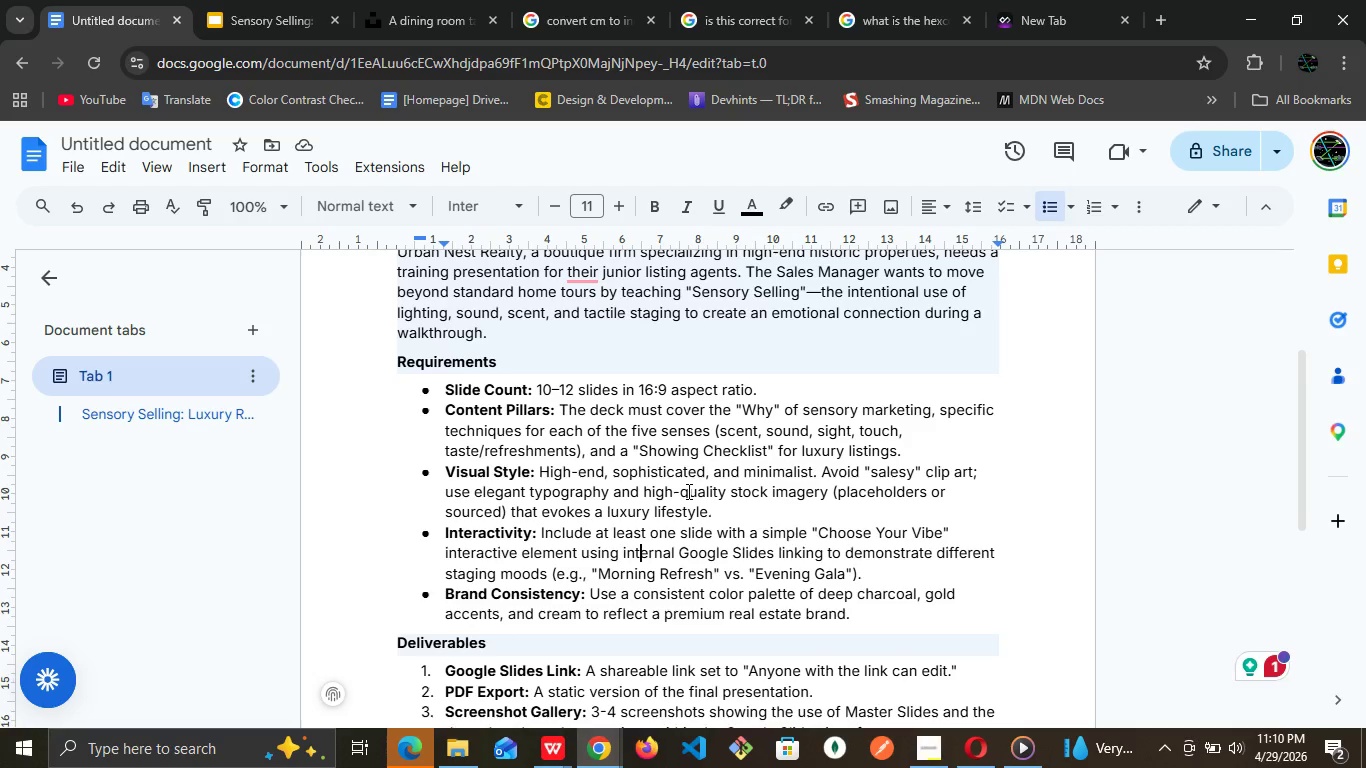 
left_click([298, 0])
 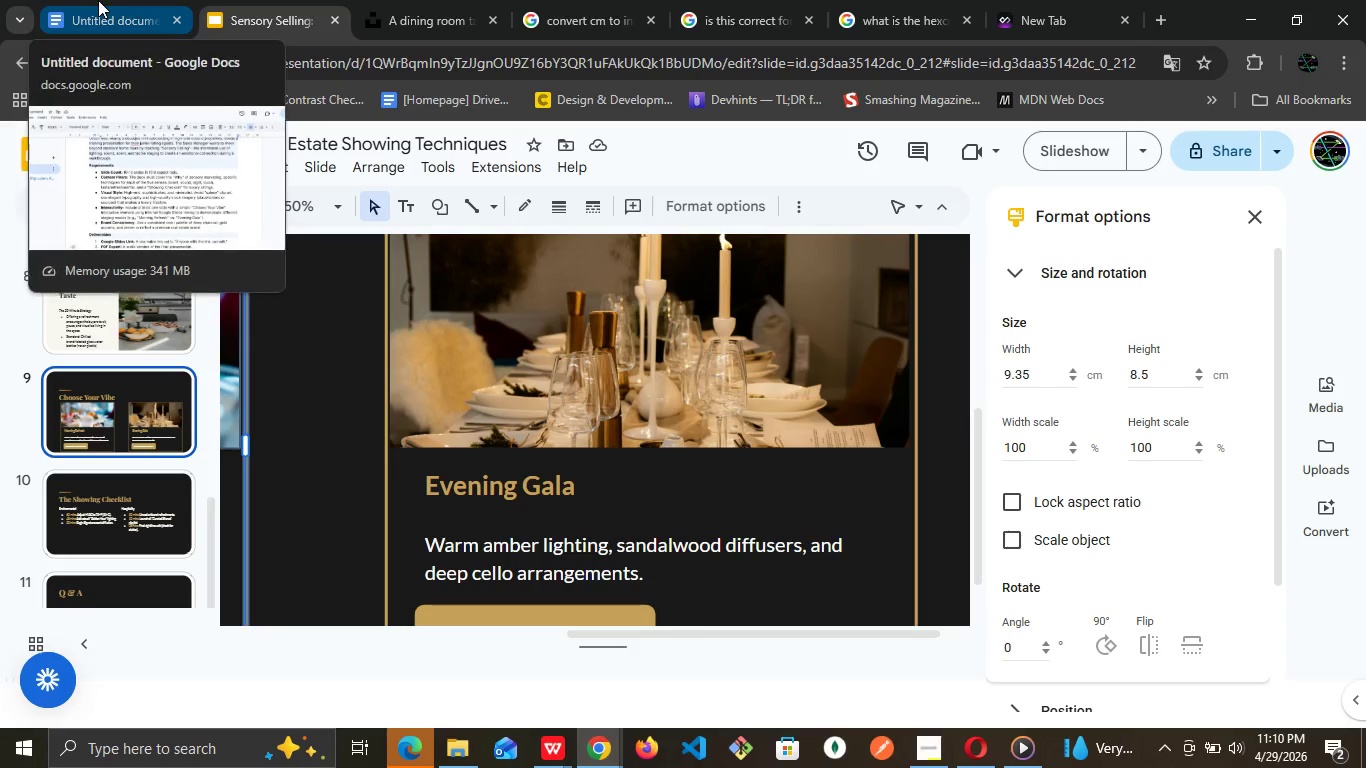 
left_click([98, 0])
 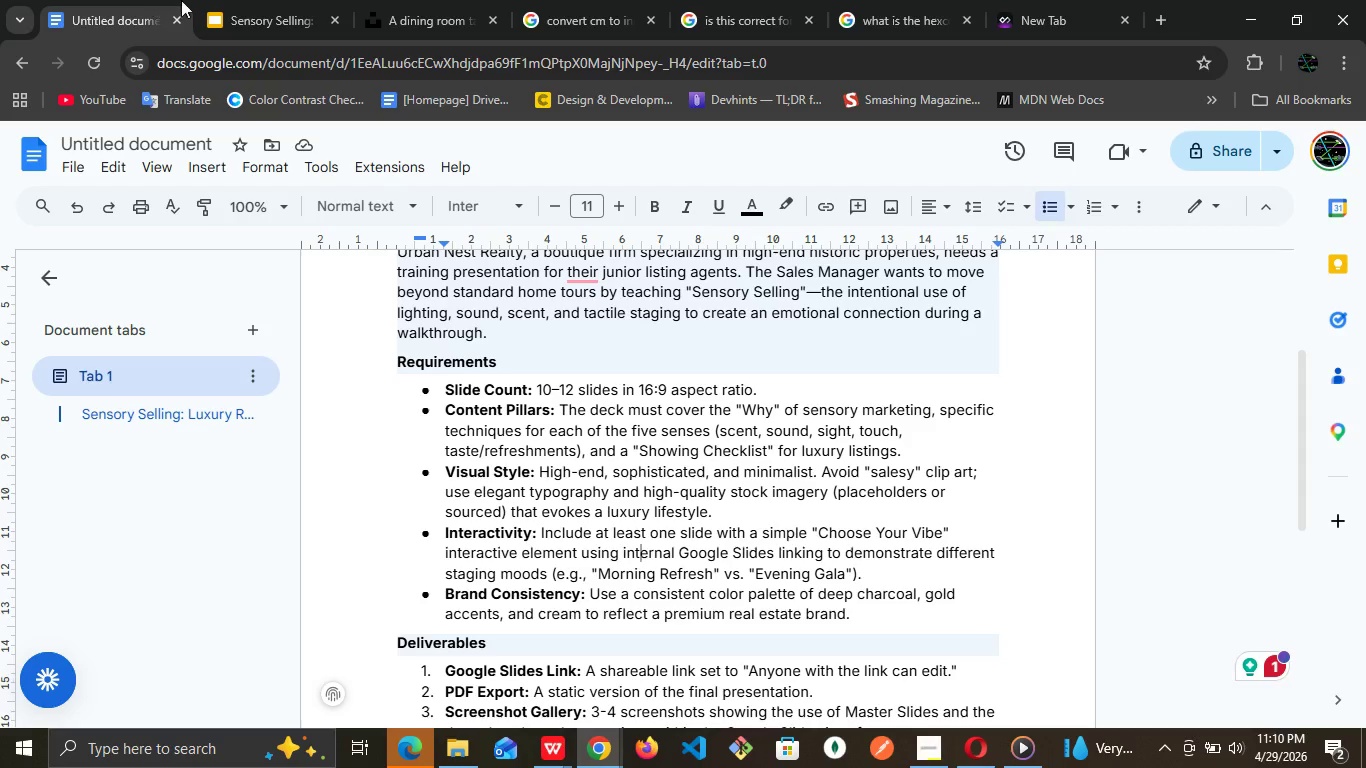 
mouse_move([216, 0])
 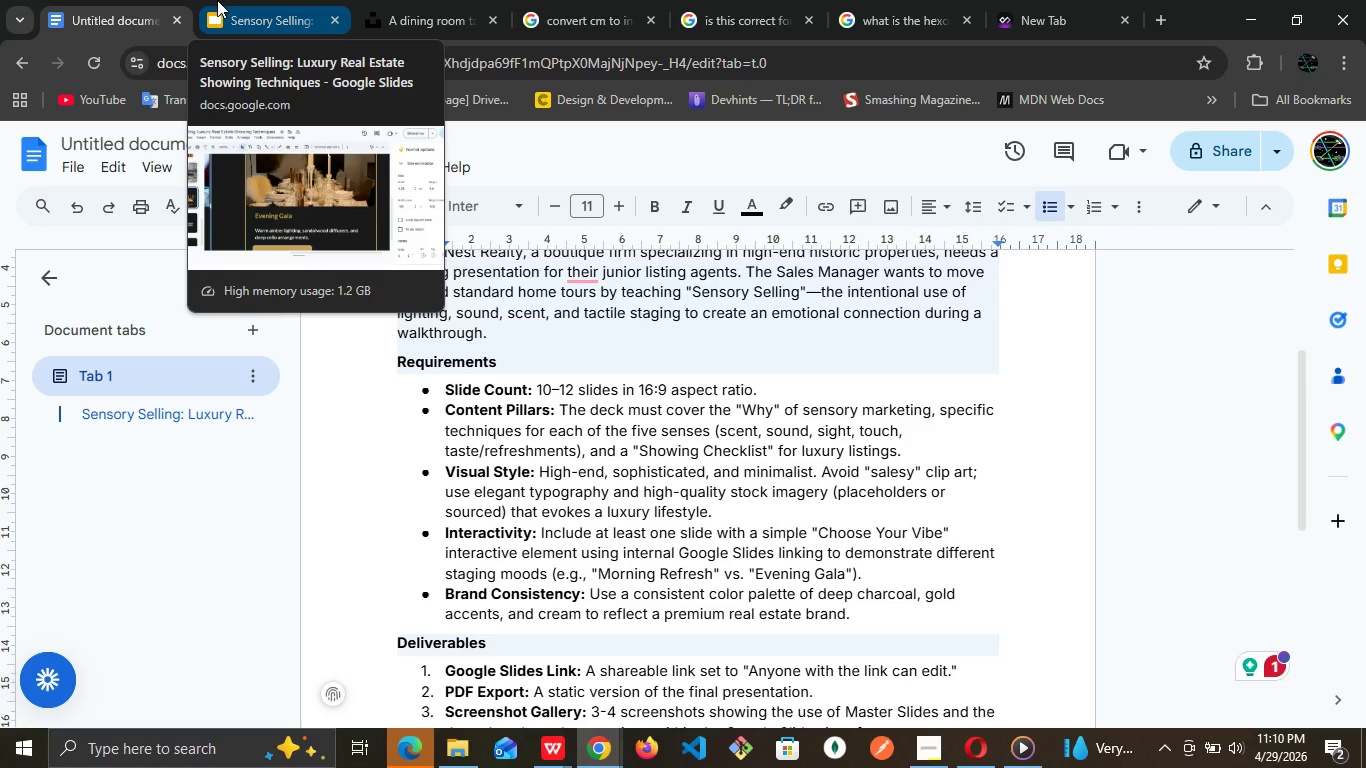 
left_click([217, 0])
 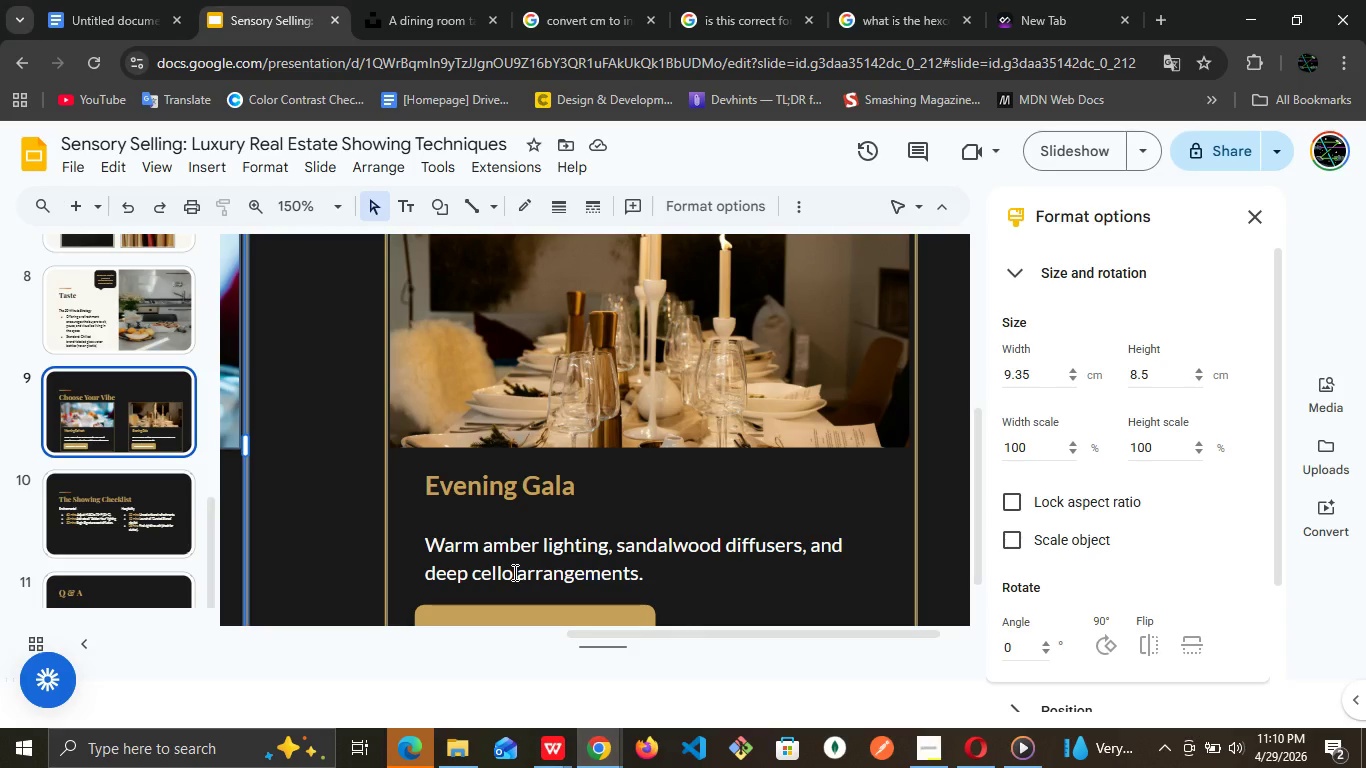 
wait(29.99)
 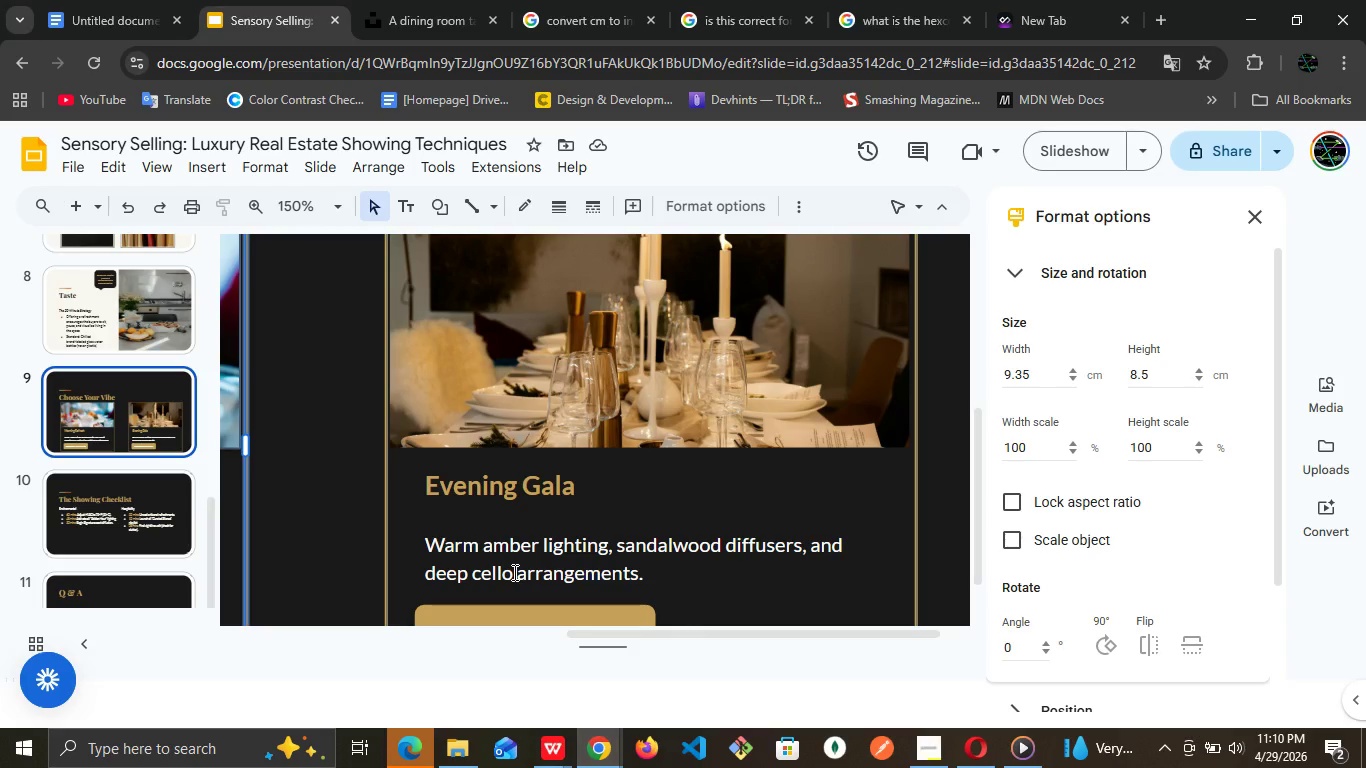 
left_click([170, 417])
 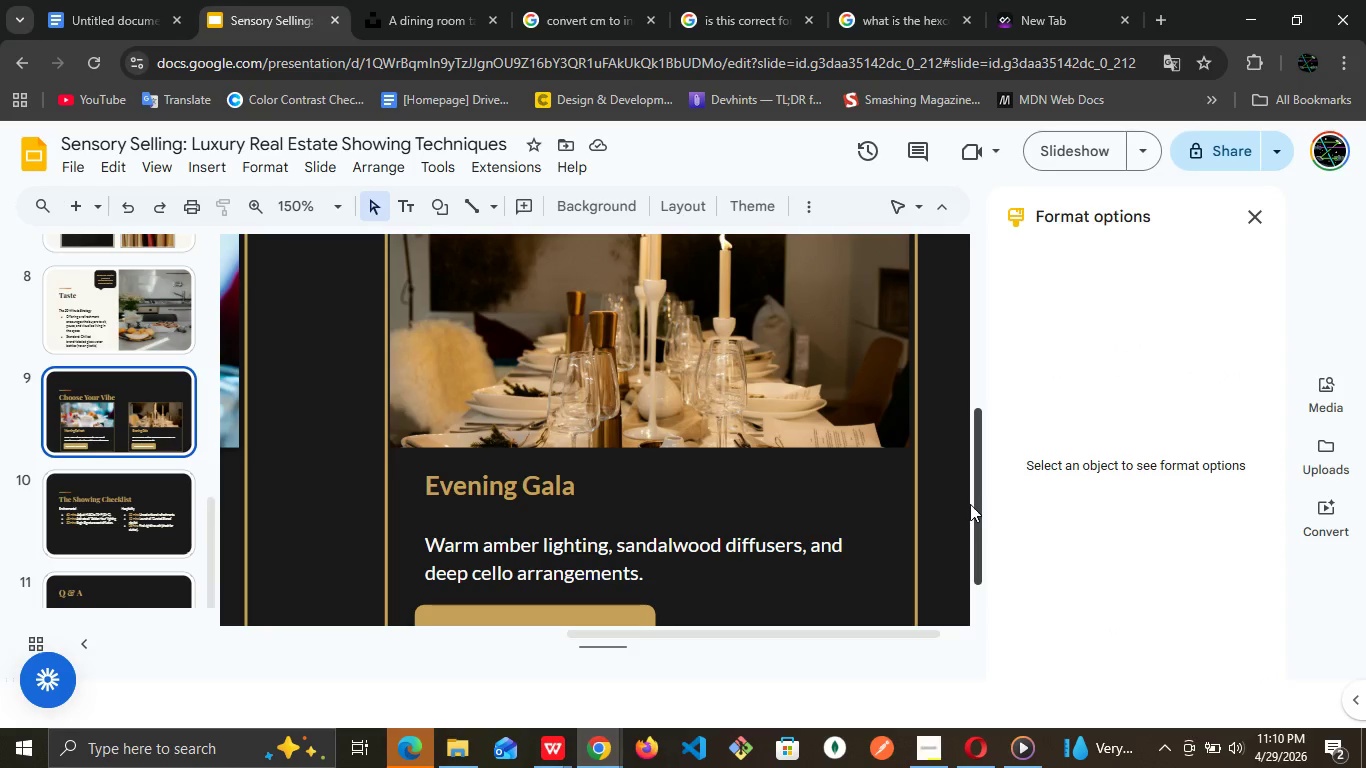 
left_click_drag(start_coordinate=[975, 500], to_coordinate=[983, 578])
 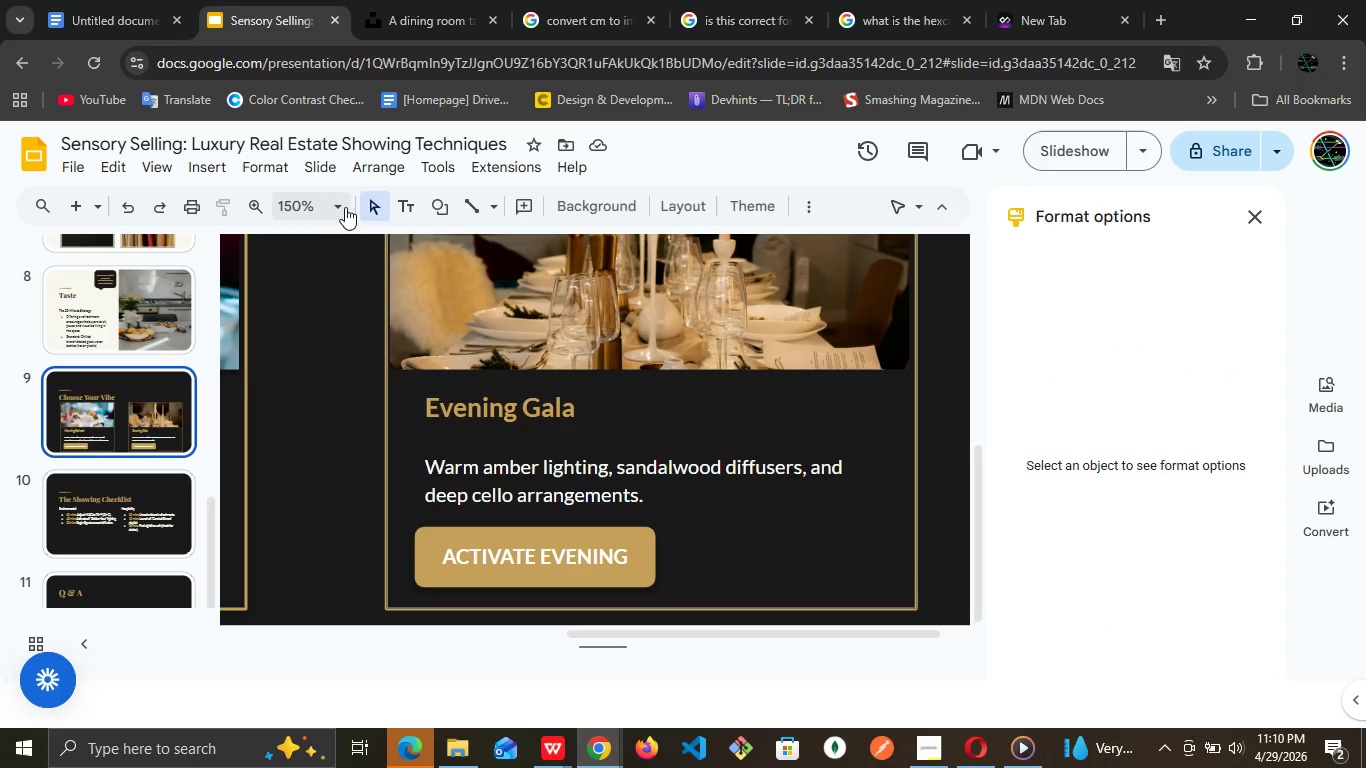 
left_click([340, 205])
 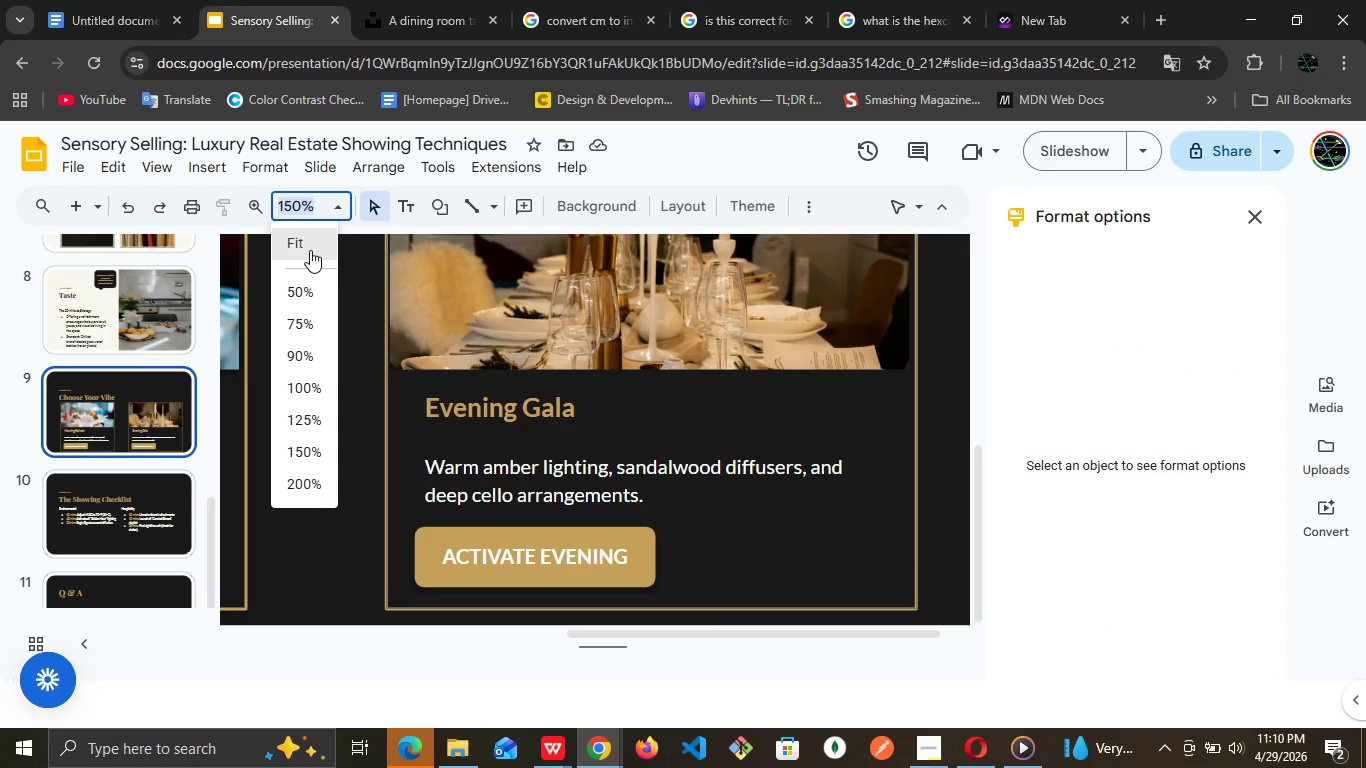 
left_click([310, 250])
 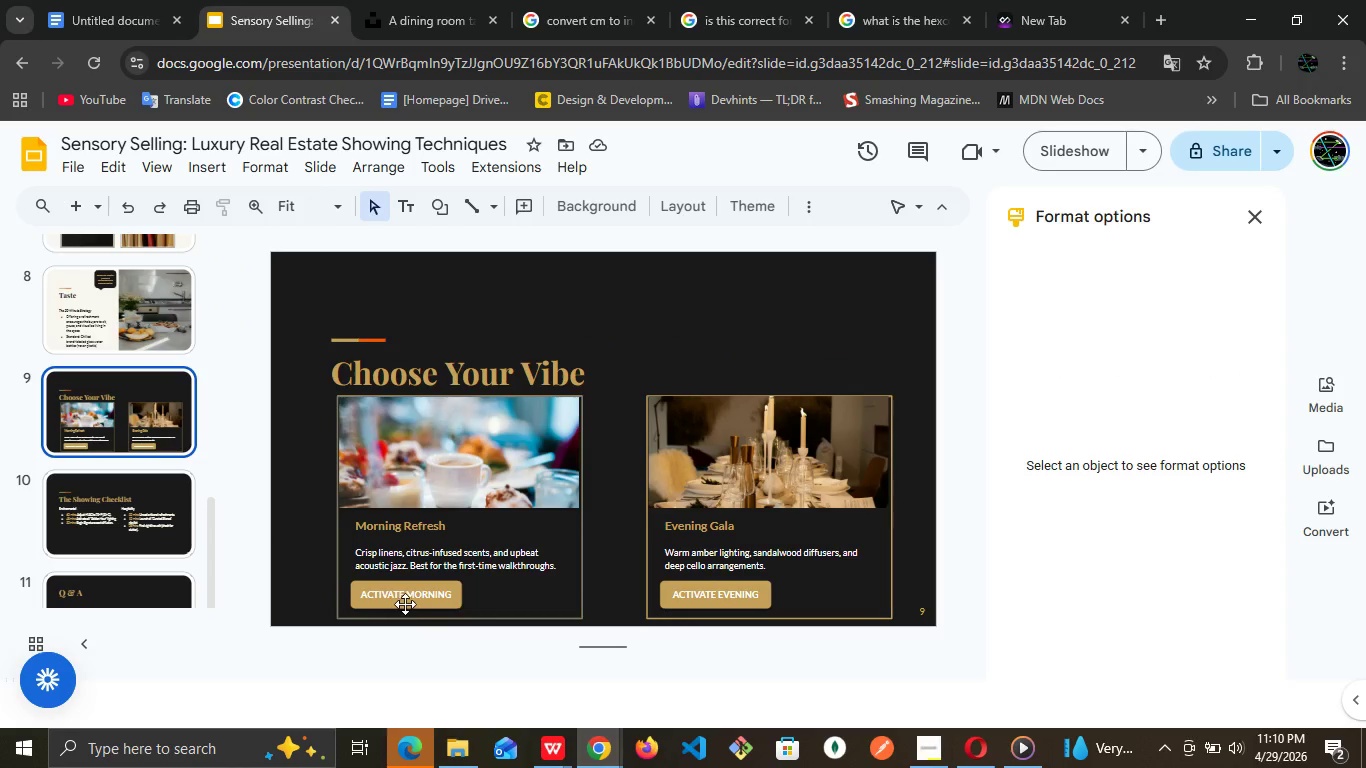 
left_click([427, 592])
 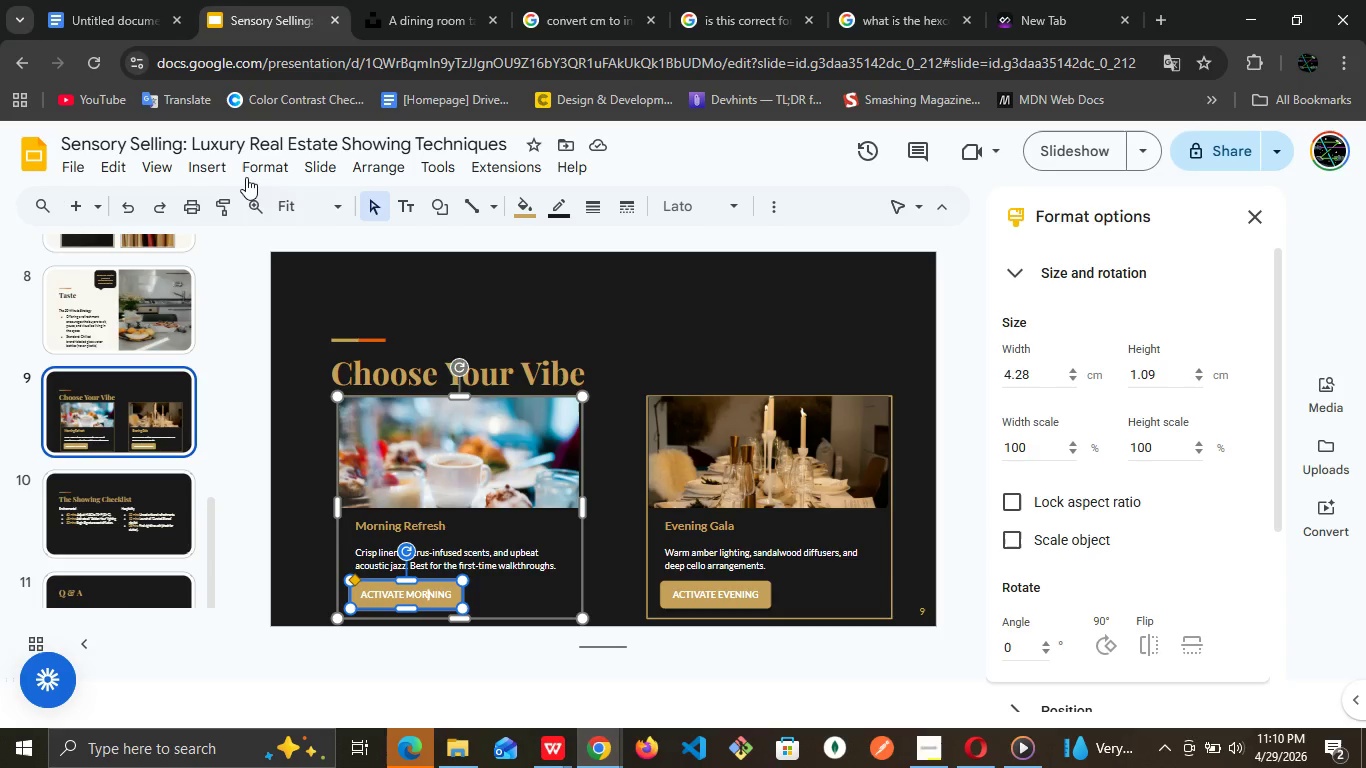 
left_click([214, 174])
 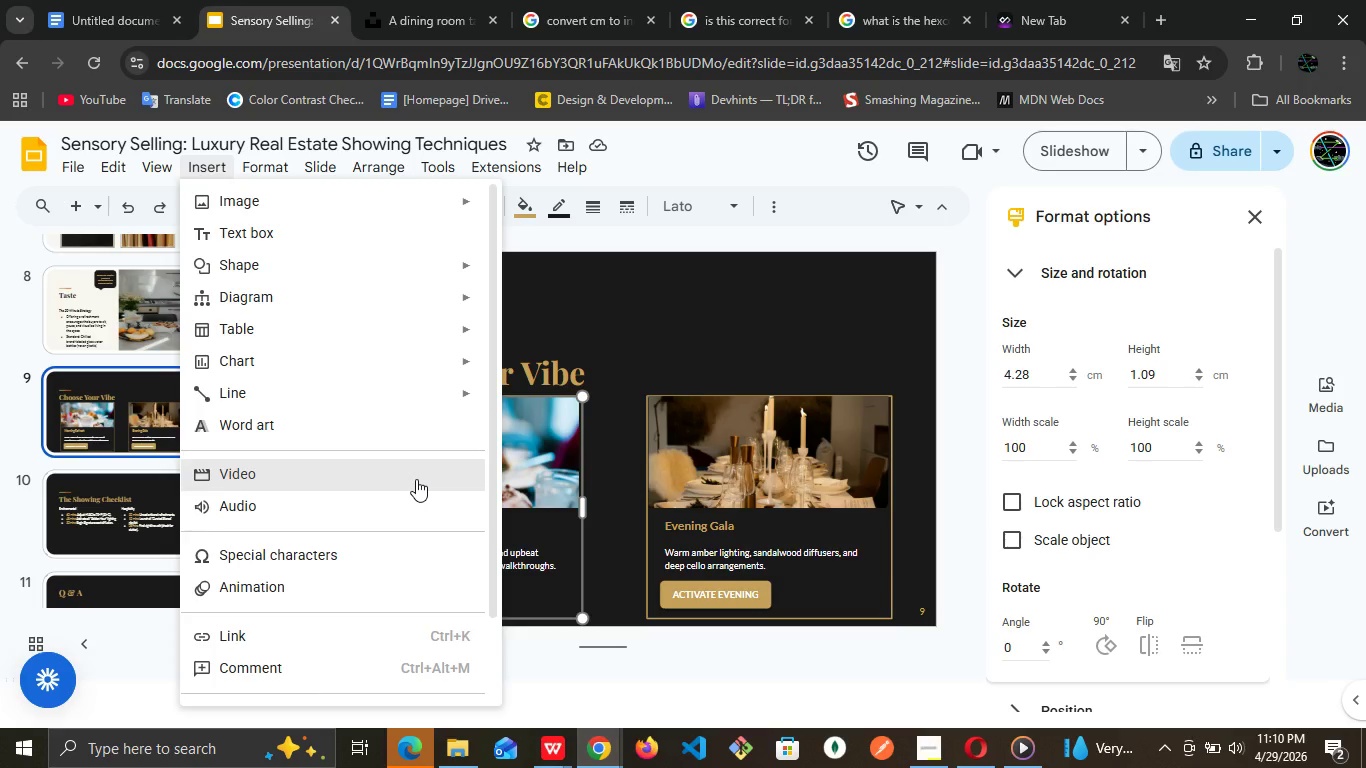 
scroll: coordinate [416, 479], scroll_direction: down, amount: 2.0
 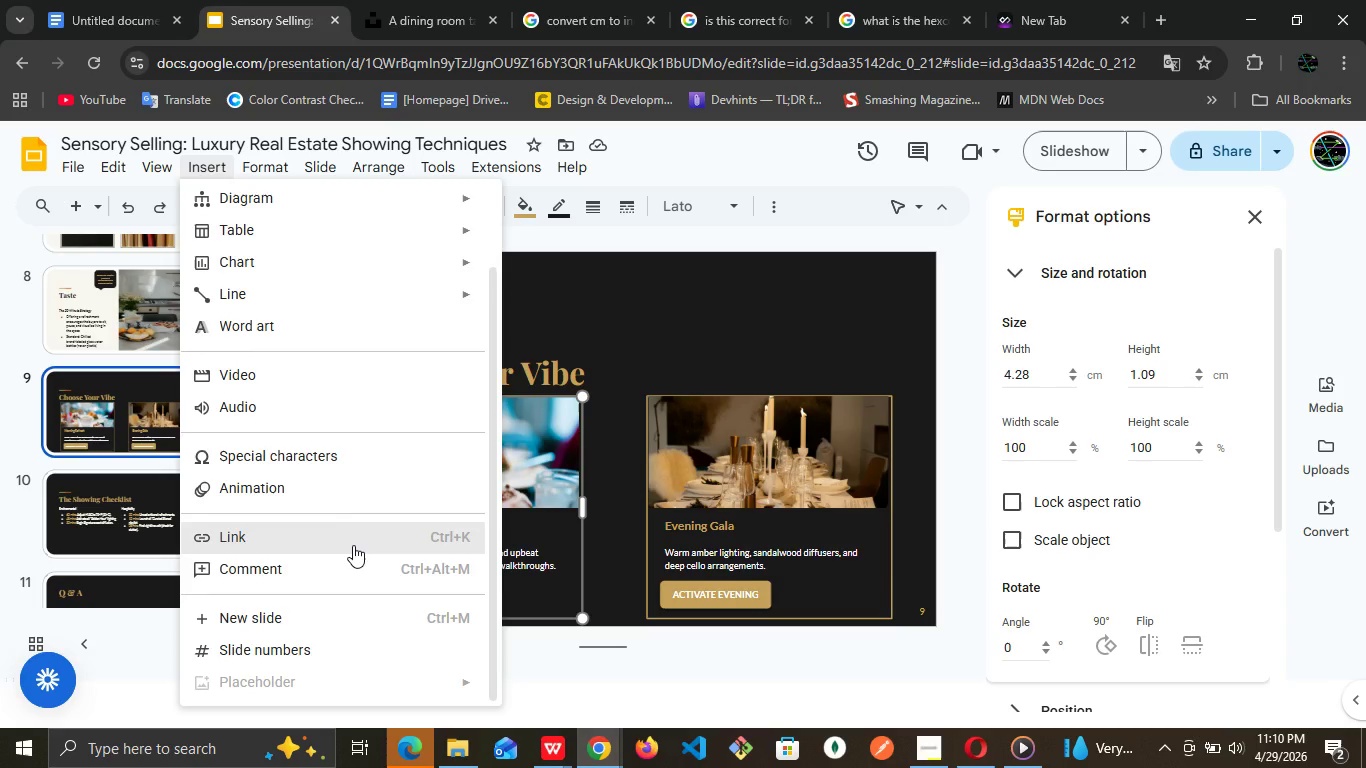 
left_click([353, 545])
 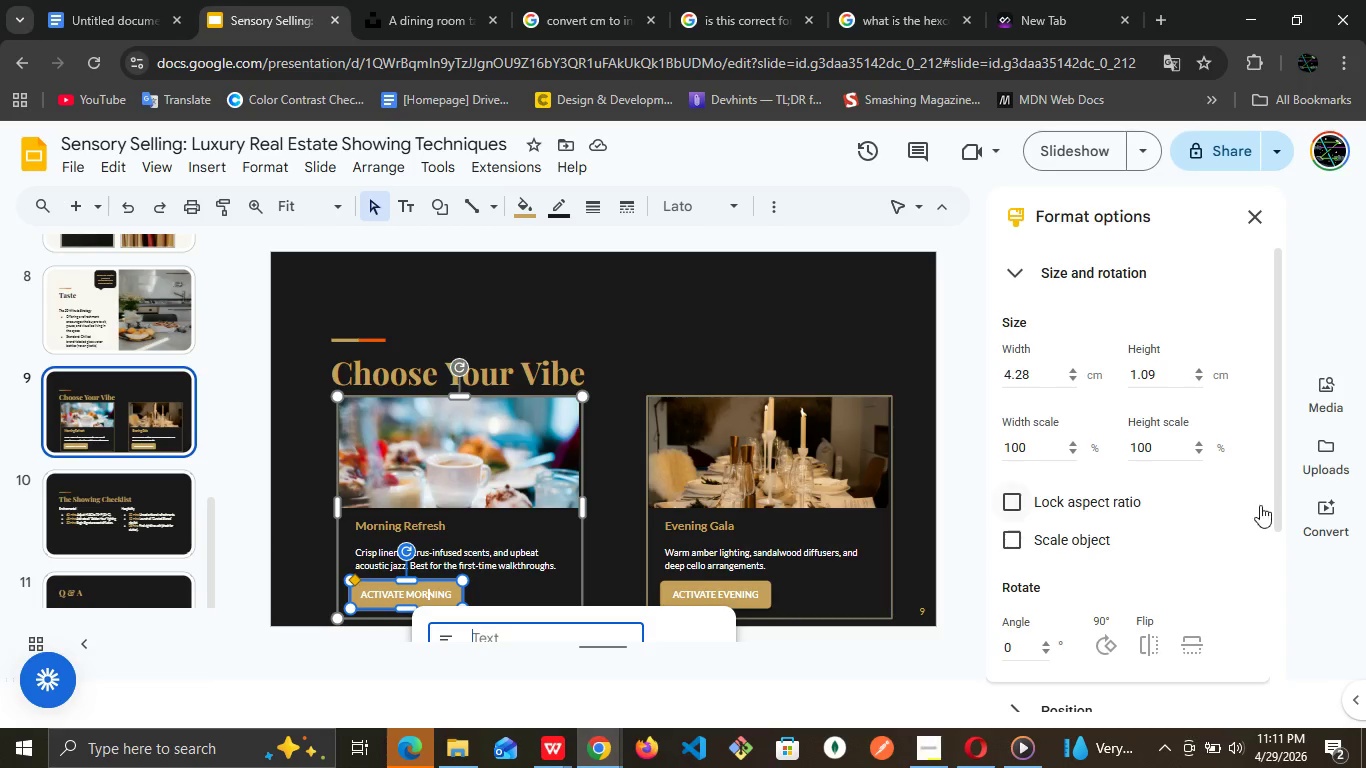 
left_click_drag(start_coordinate=[1279, 518], to_coordinate=[1267, 551])
 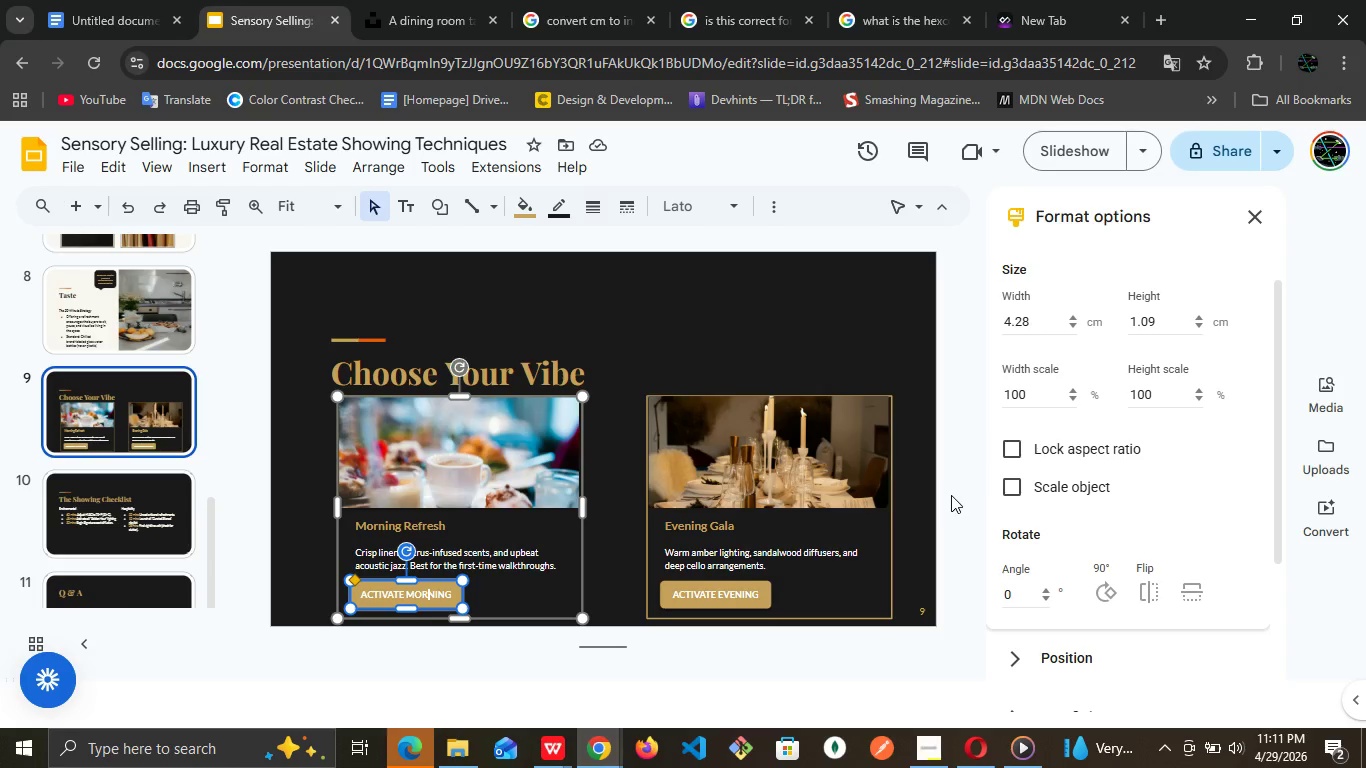 
scroll: coordinate [950, 495], scroll_direction: down, amount: 1.0
 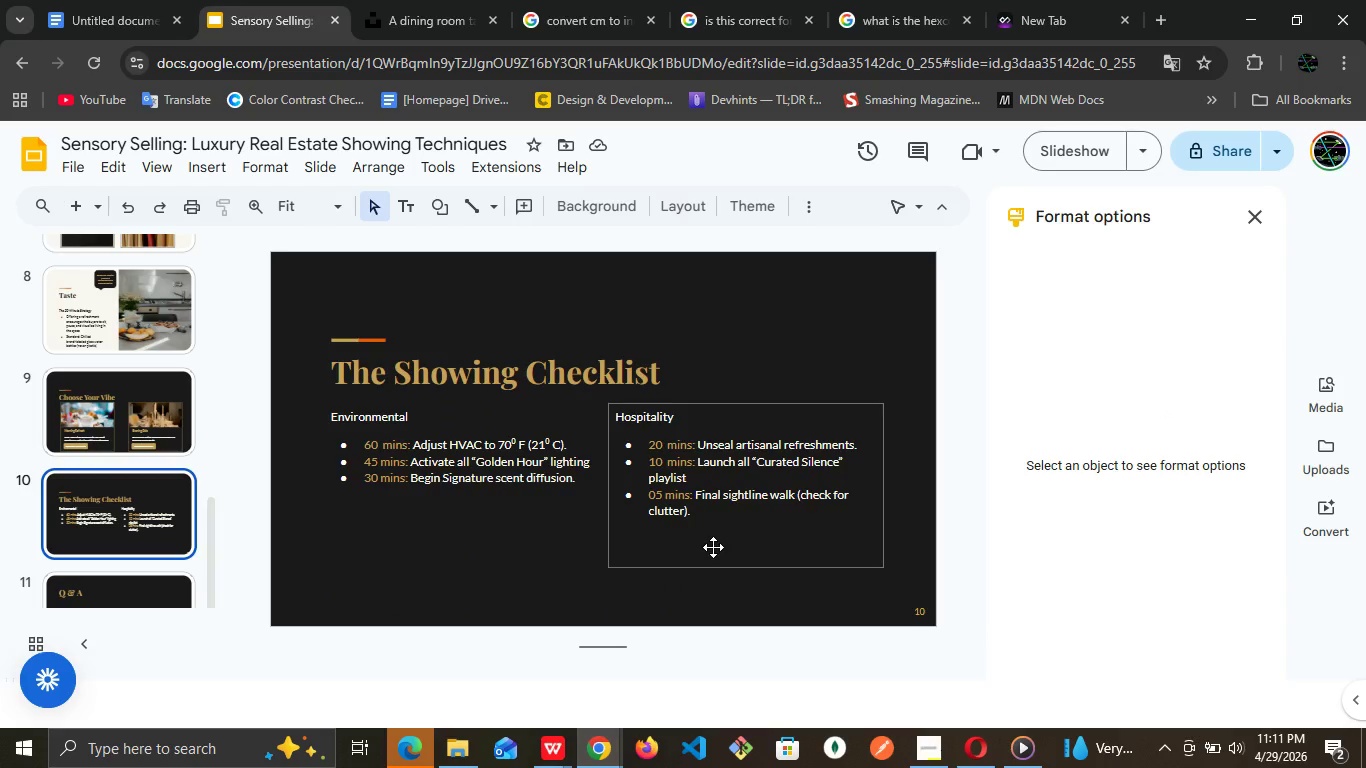 
scroll: coordinate [713, 547], scroll_direction: up, amount: 1.0
 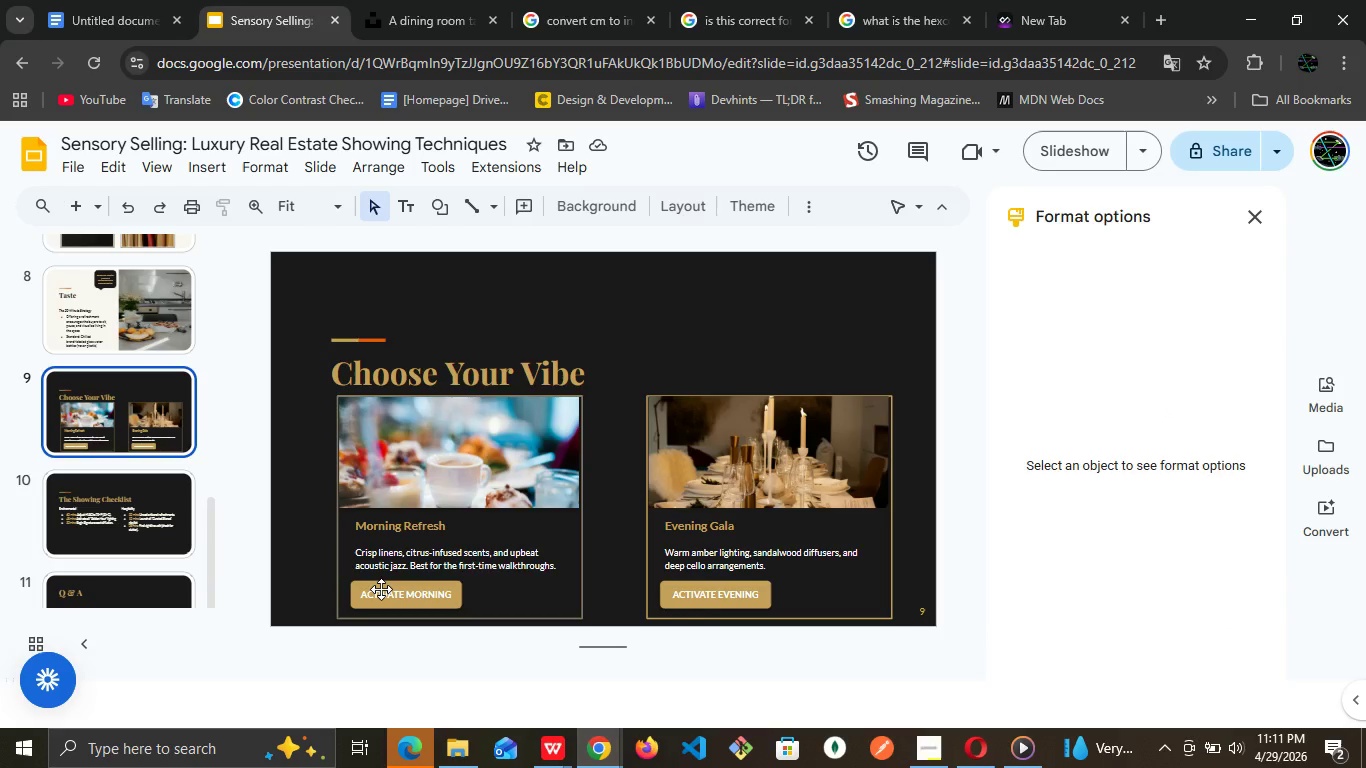 
left_click([381, 589])
 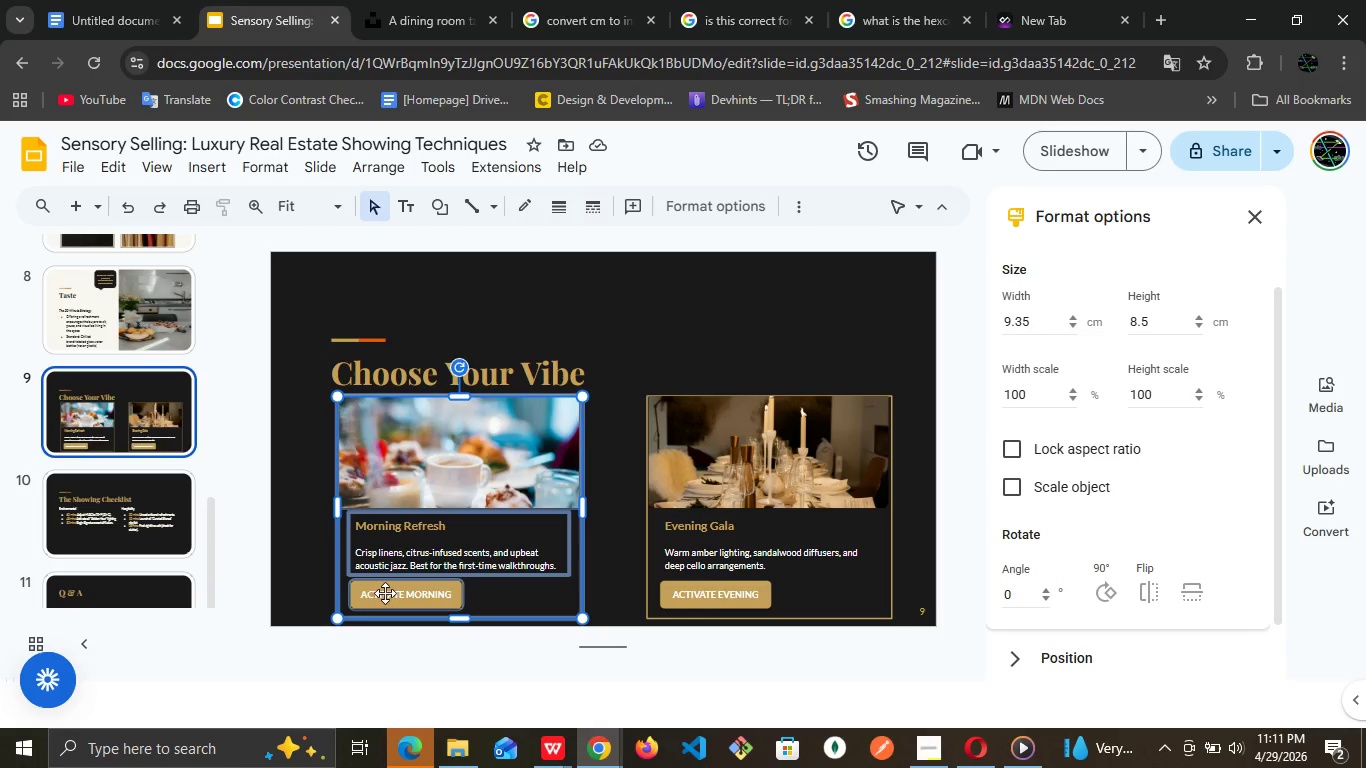 
left_click([385, 593])
 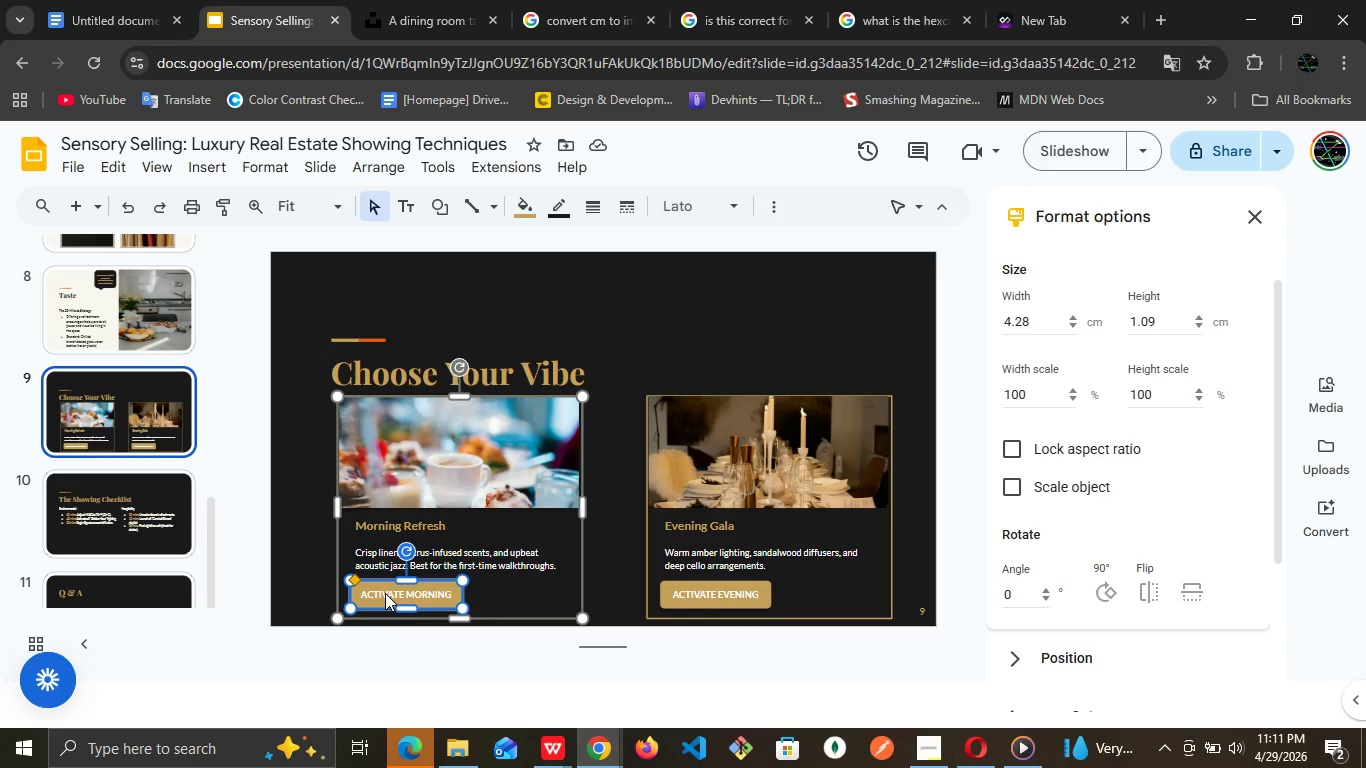 
hold_key(key=ControlLeft, duration=0.84)
 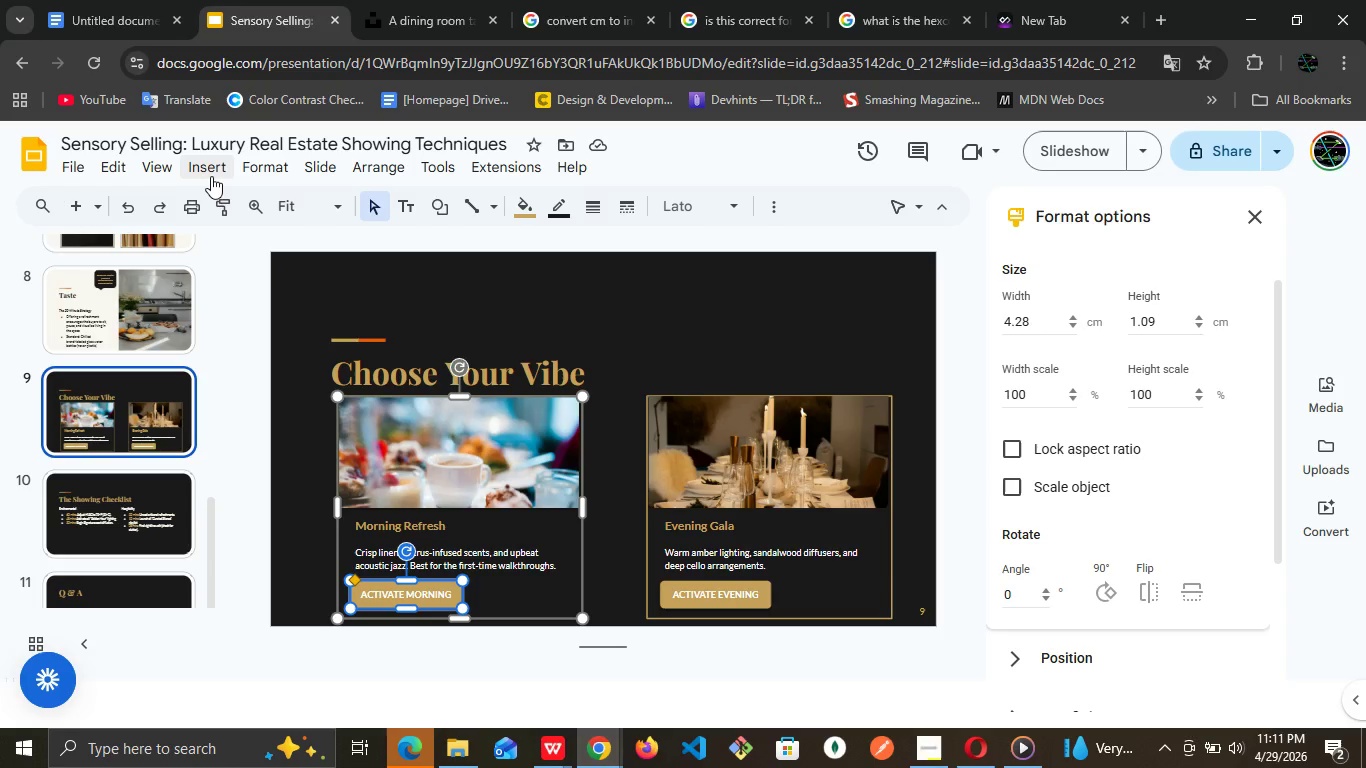 
left_click([209, 171])
 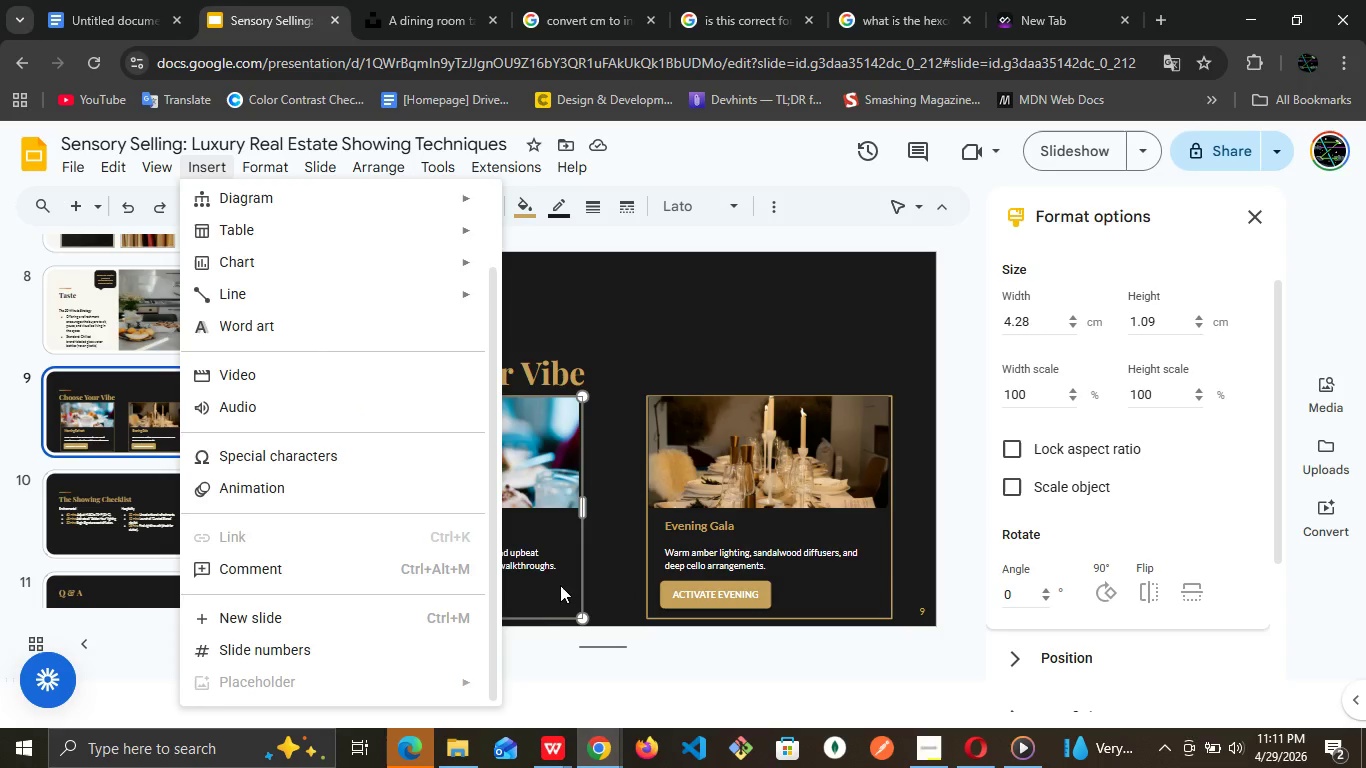 
left_click([560, 585])
 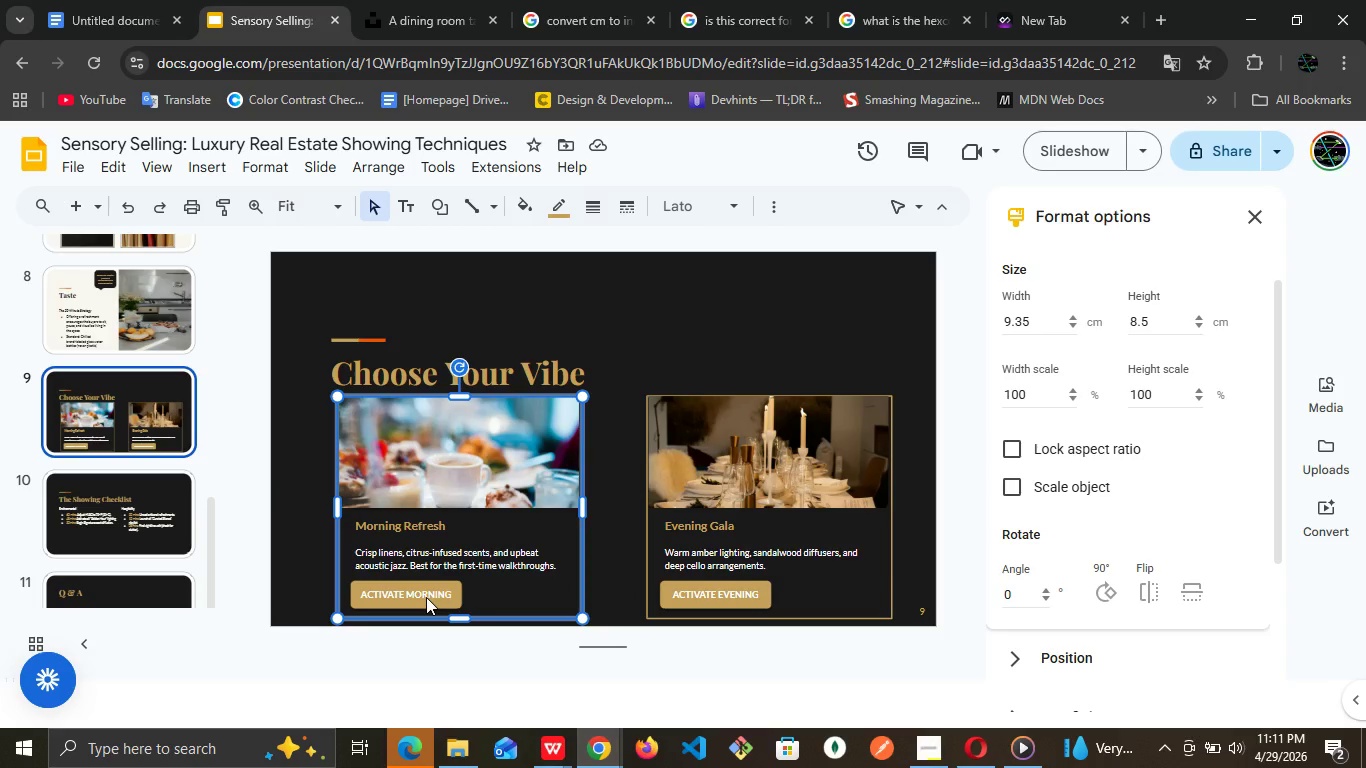 
left_click([426, 597])
 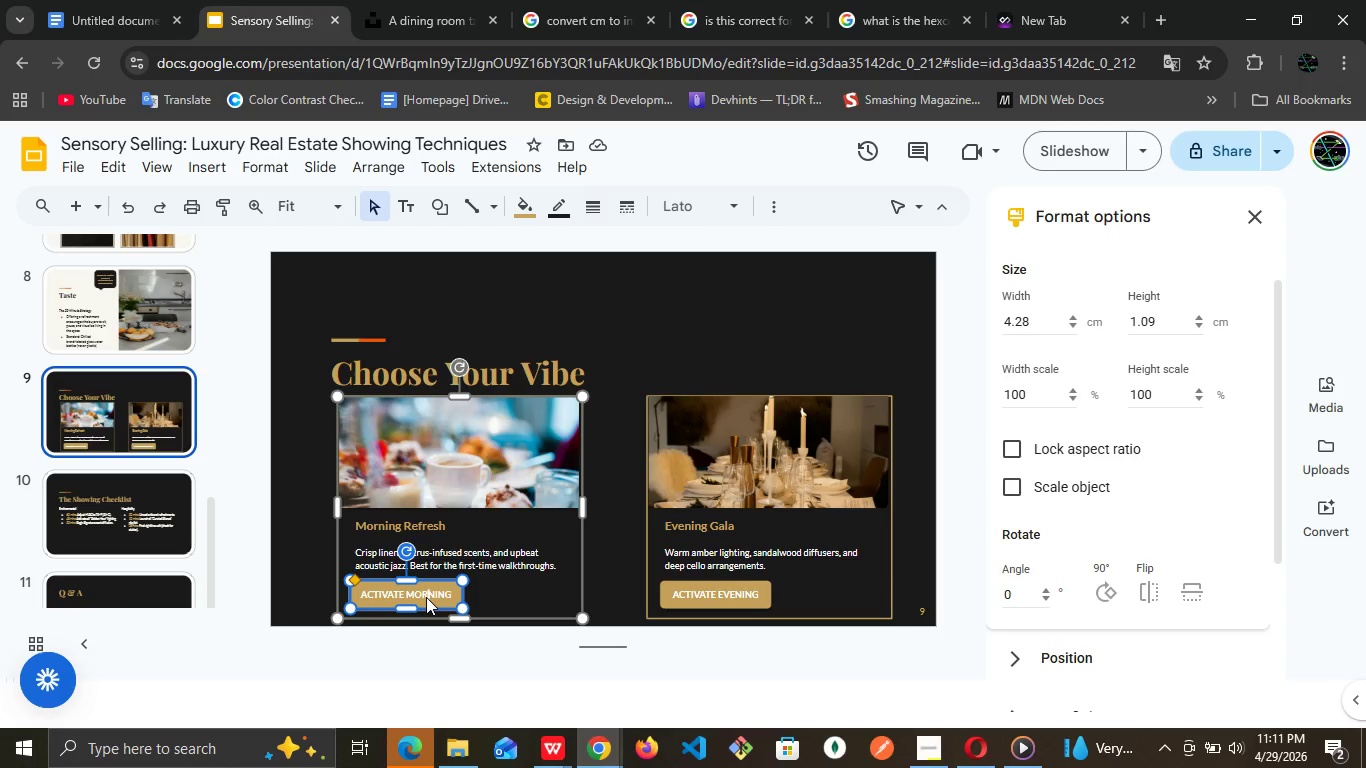 
right_click([426, 597])
 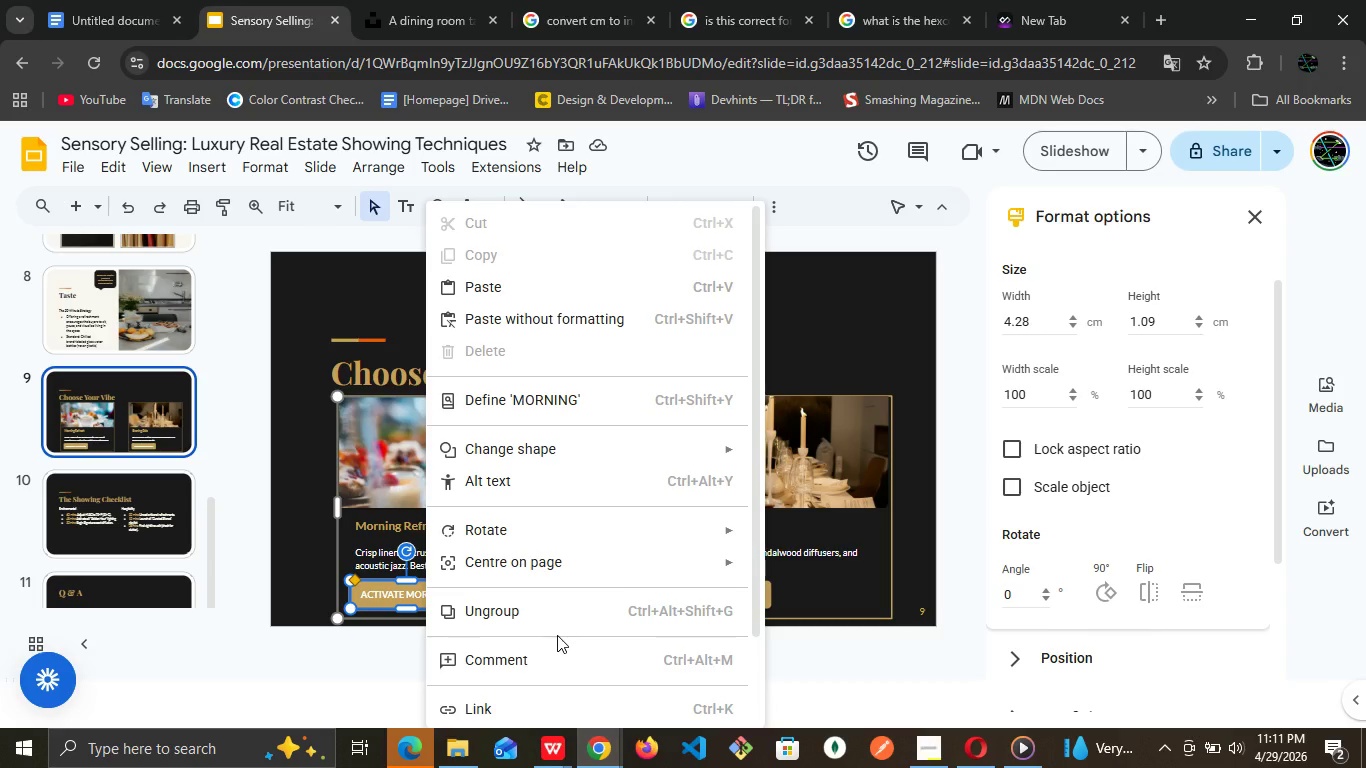 
left_click([546, 701])
 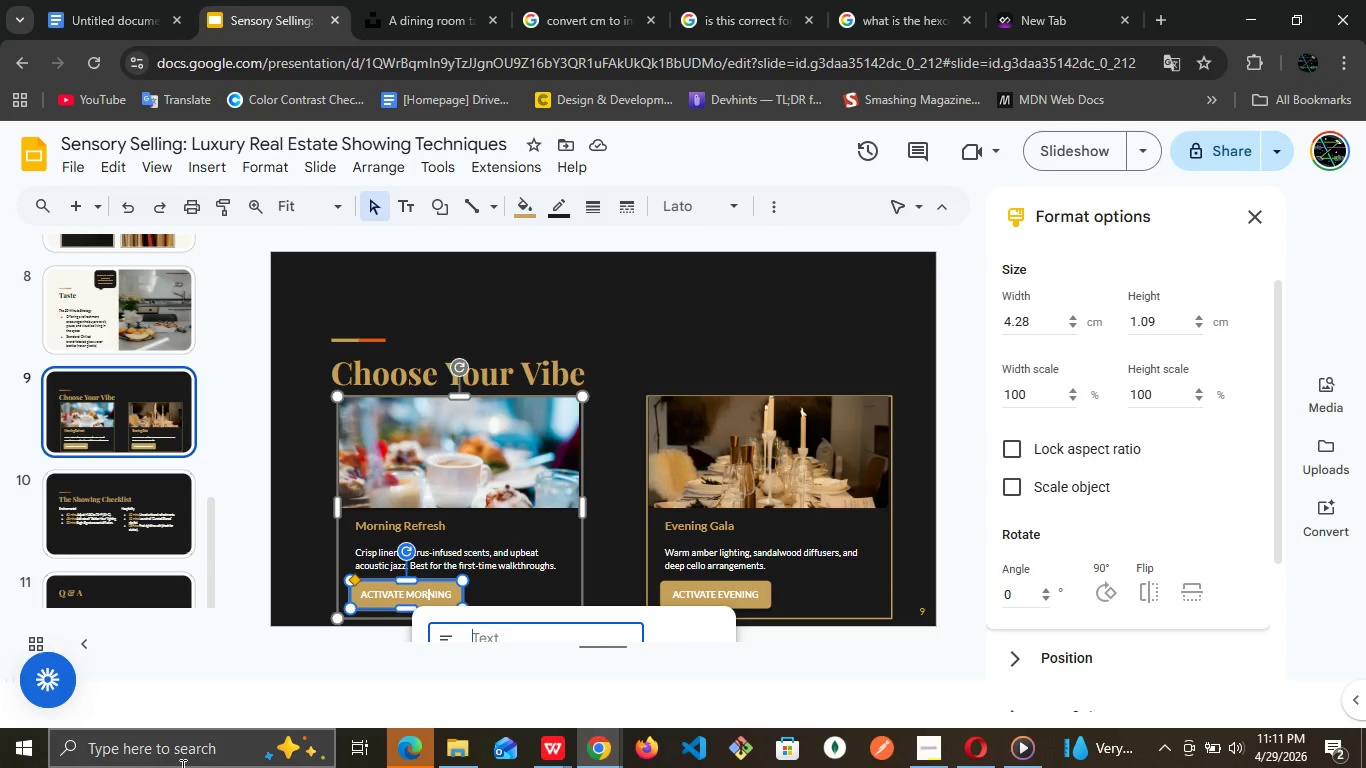 
wait(13.94)
 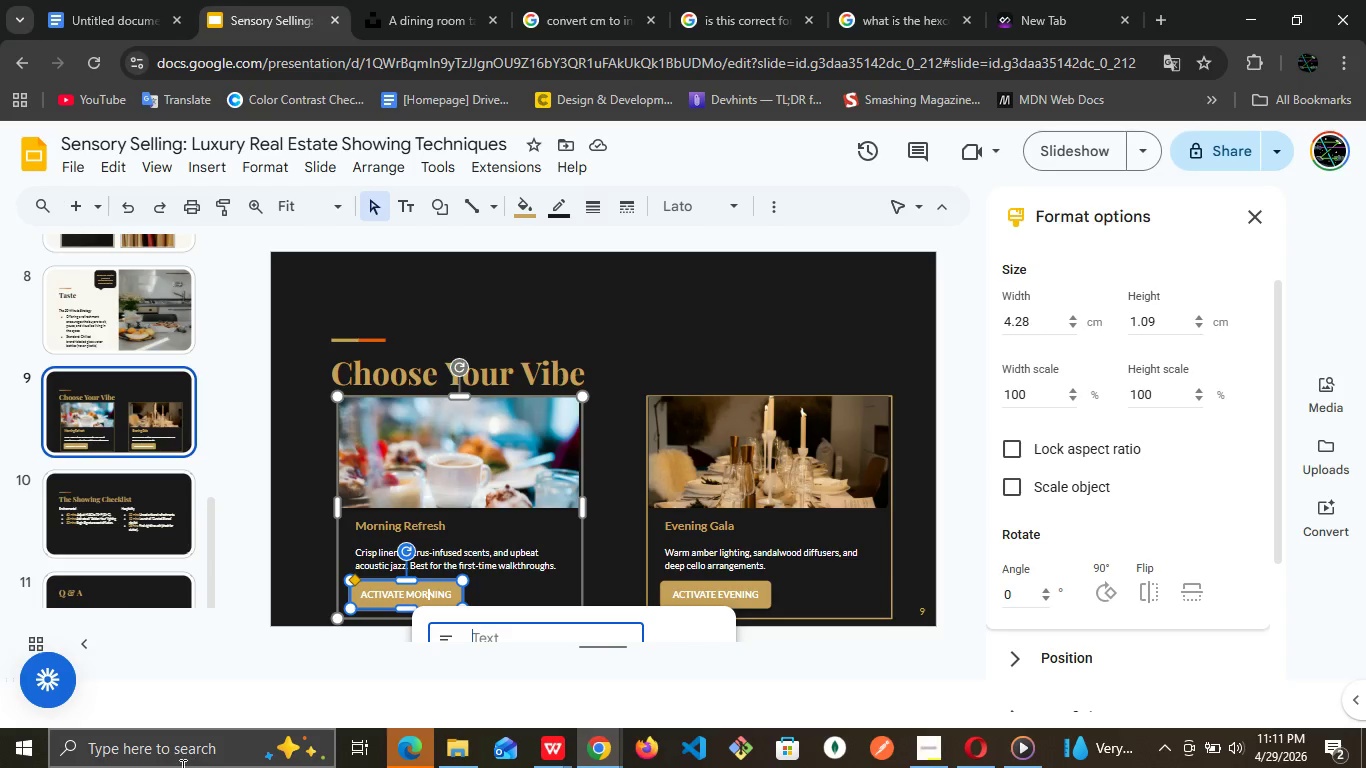 
left_click([127, 3])
 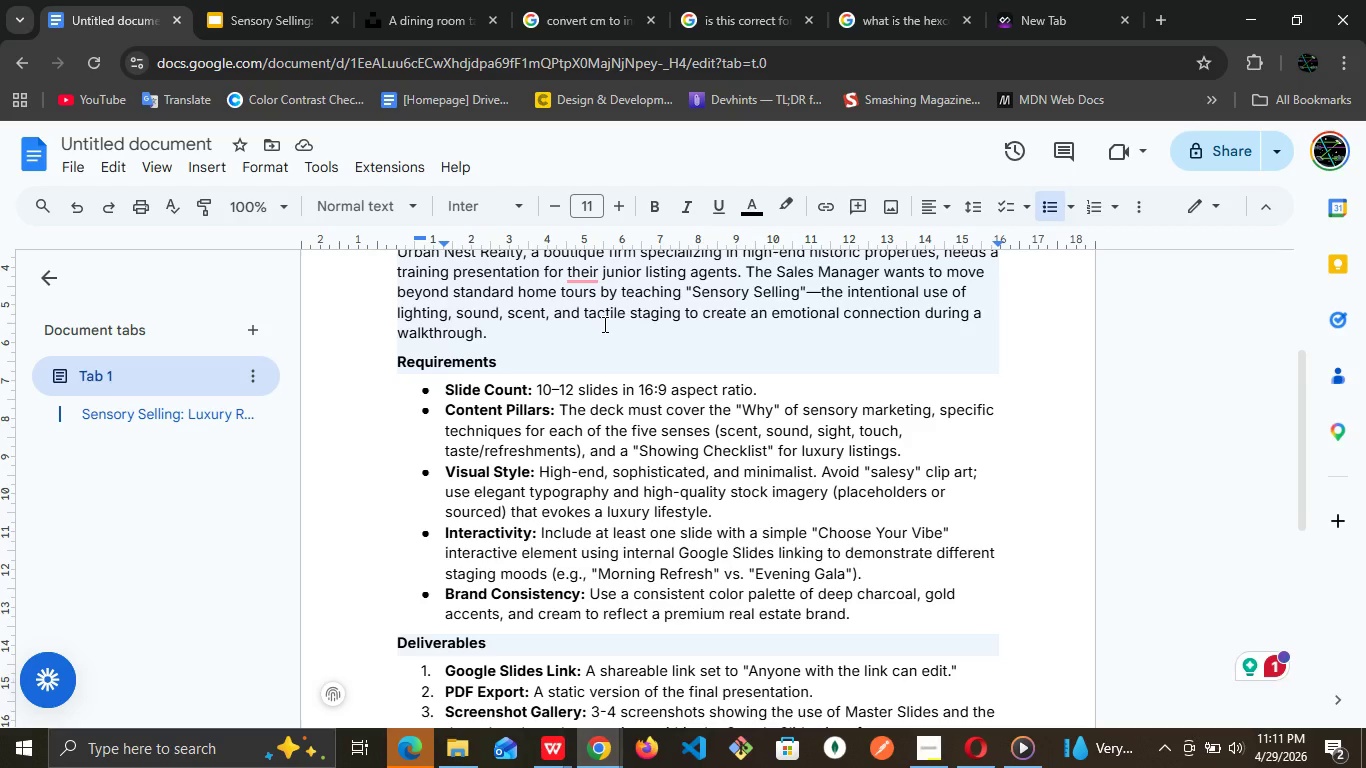 
wait(18.83)
 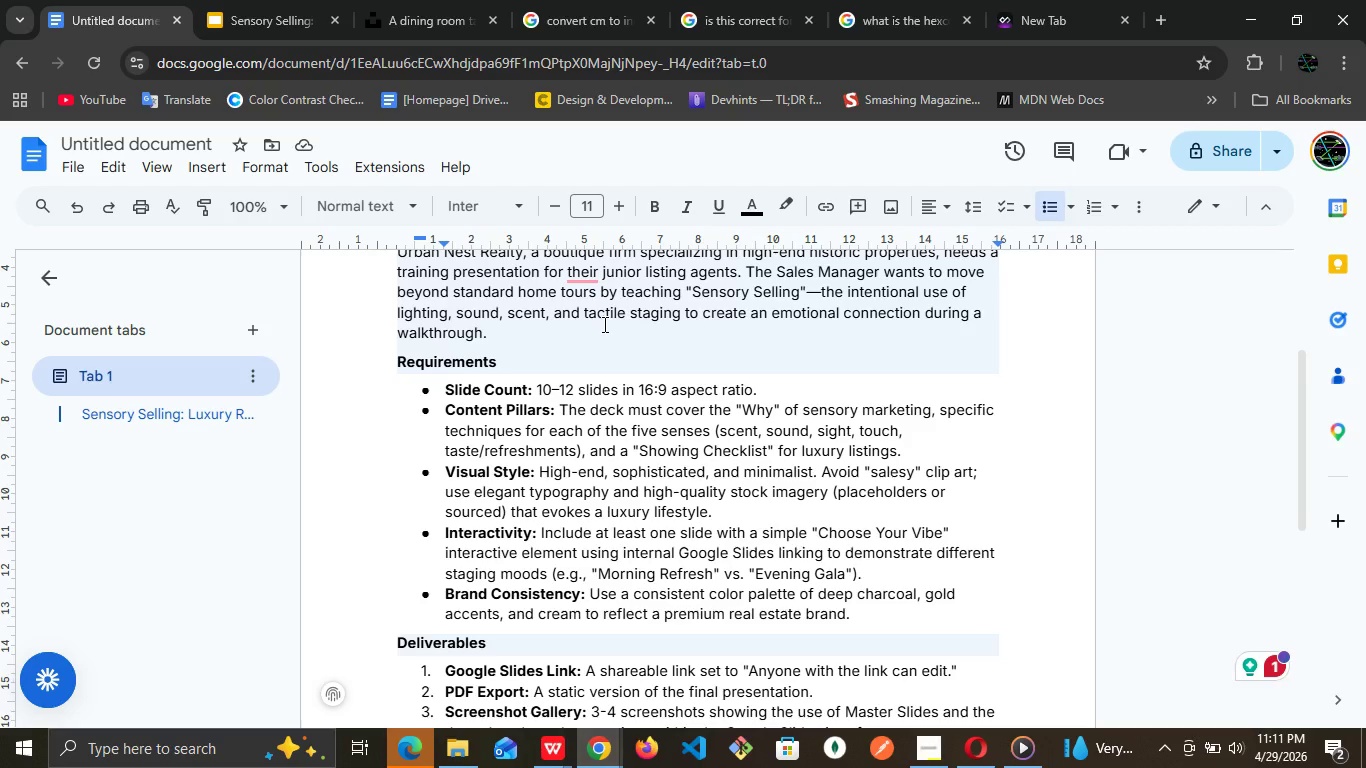 
left_click([694, 587])
 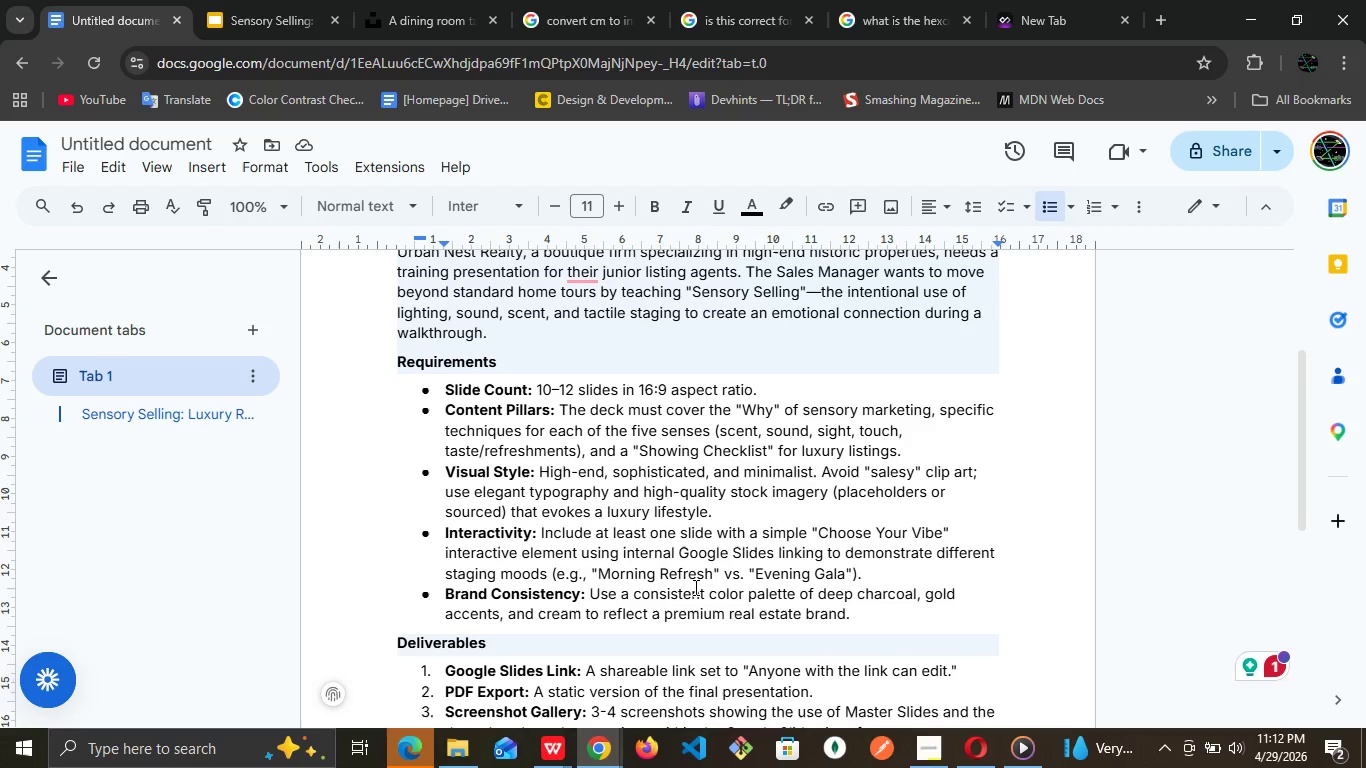 
left_click([717, 540])
 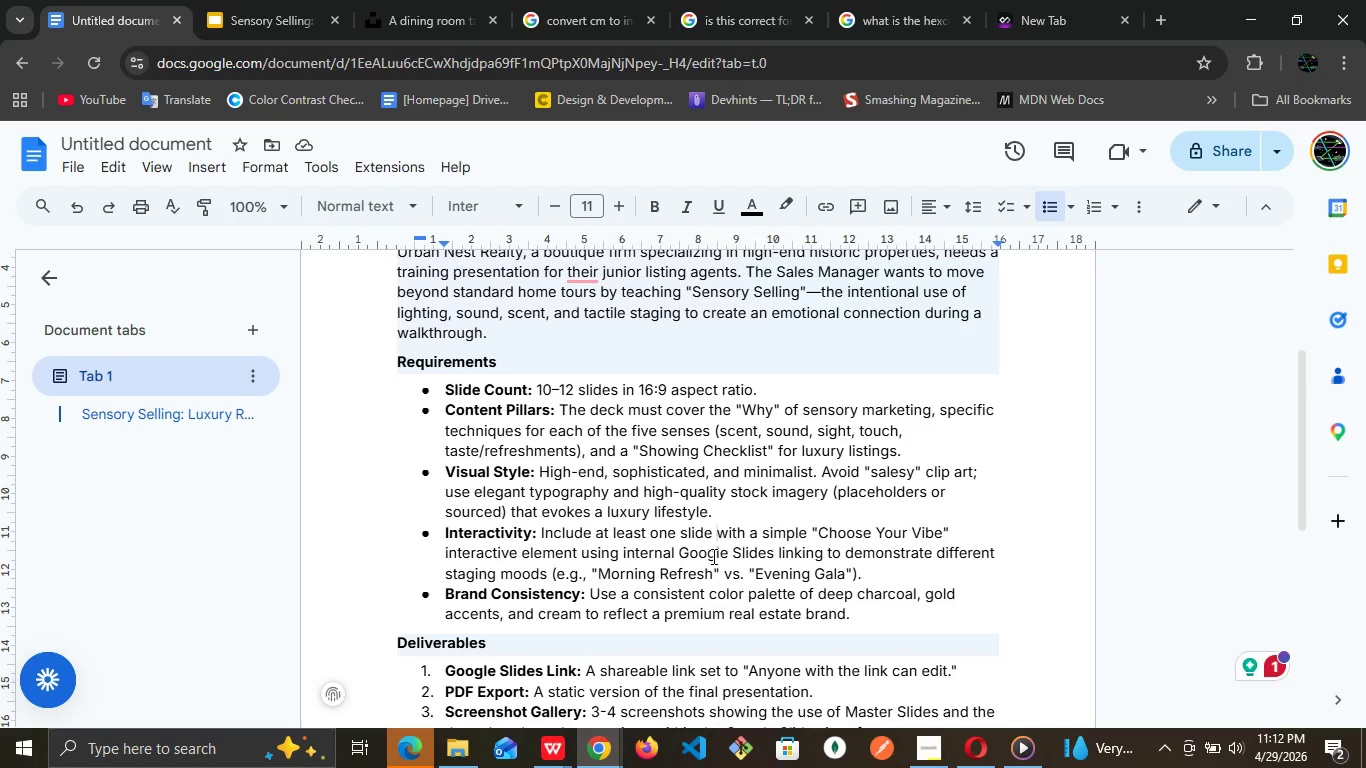 
wait(8.51)
 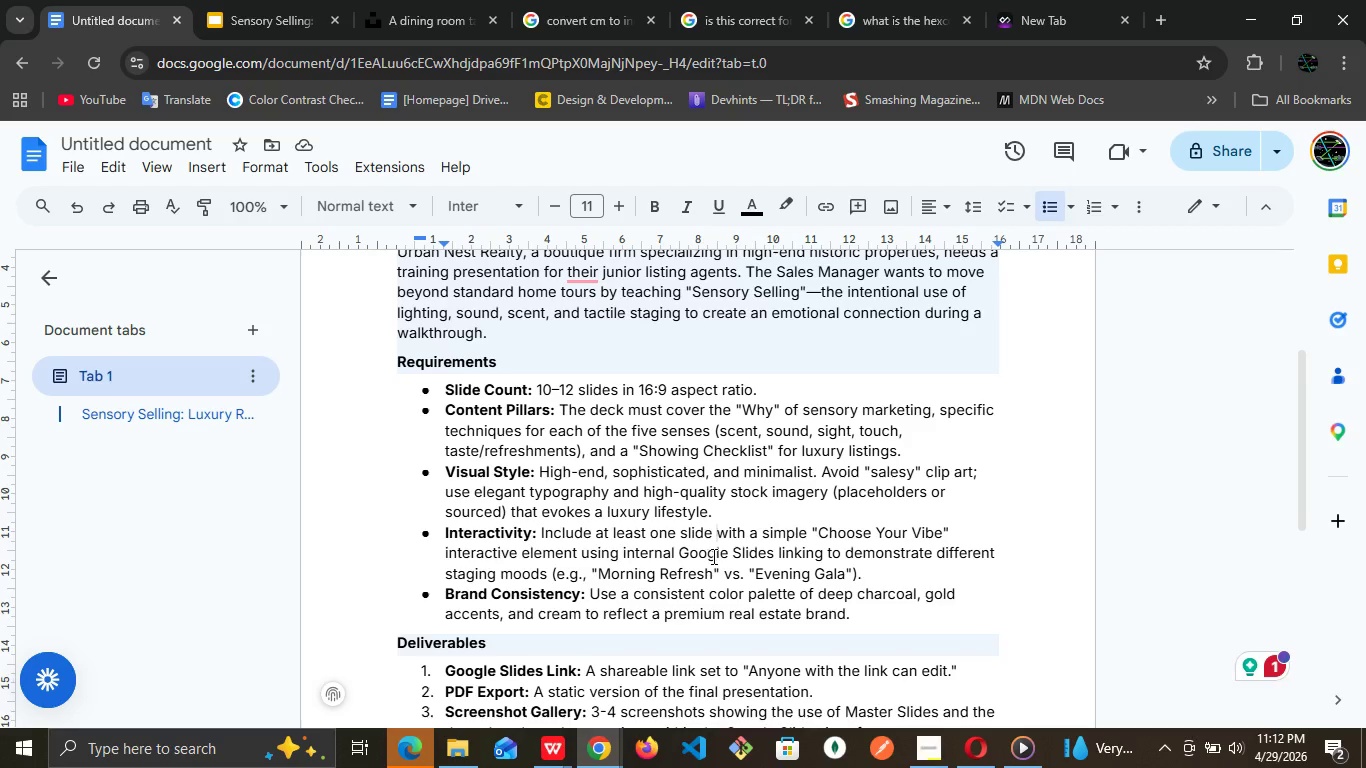 
mouse_move([218, 6])
 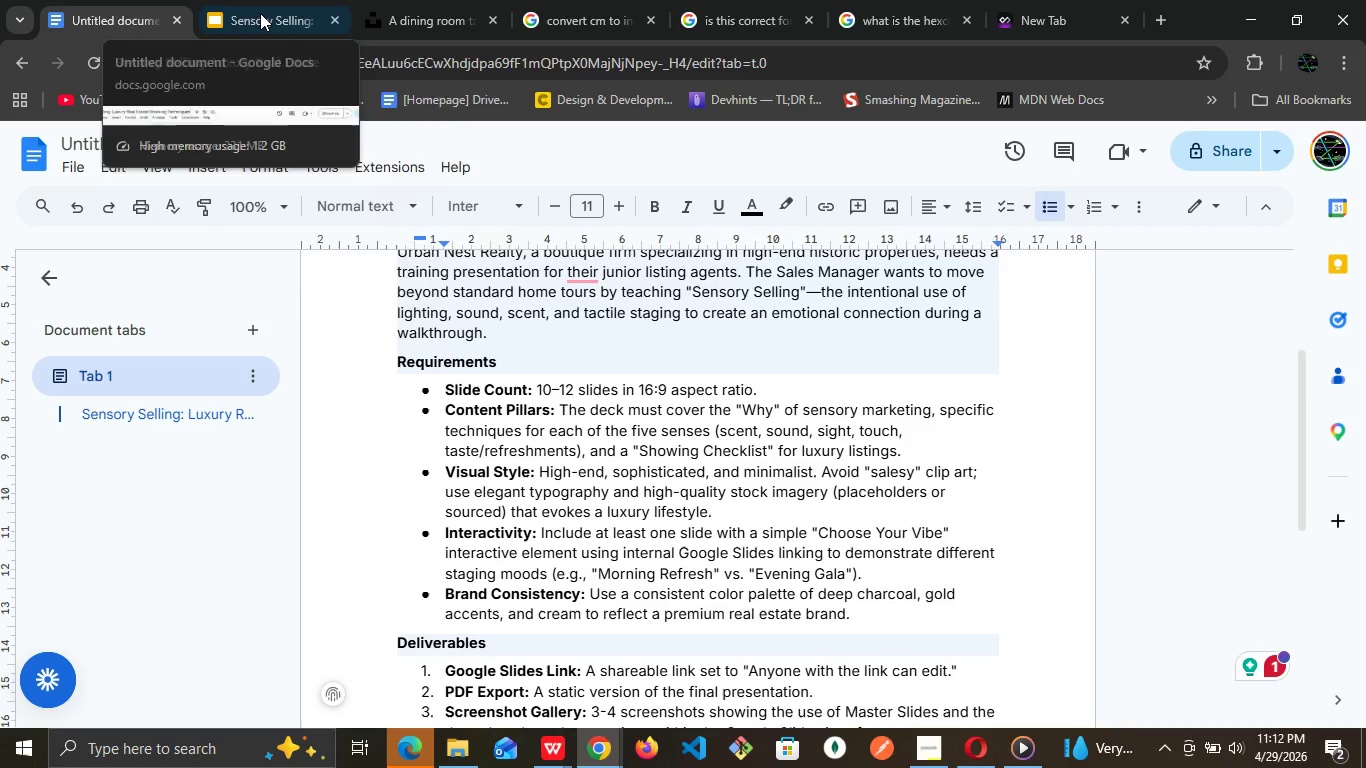 
mouse_move([222, 11])
 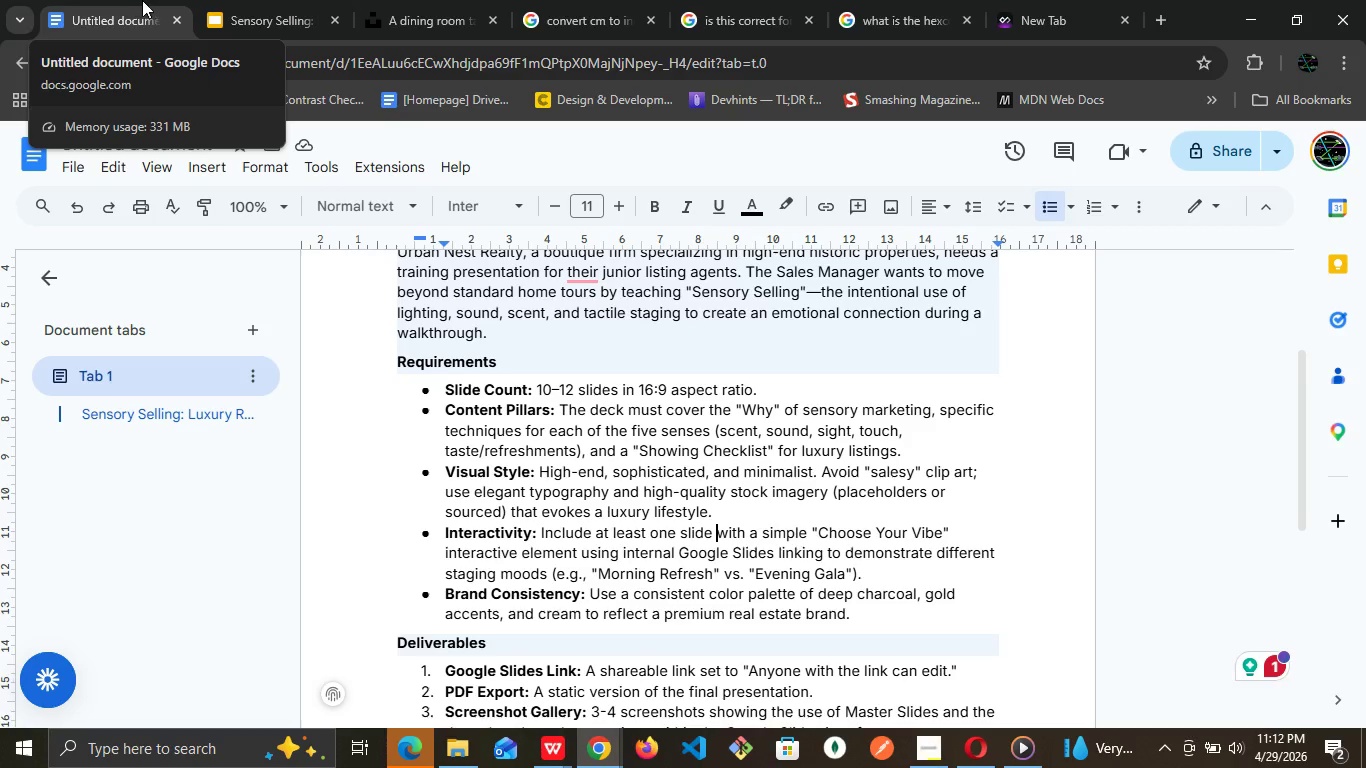 
left_click([138, 0])
 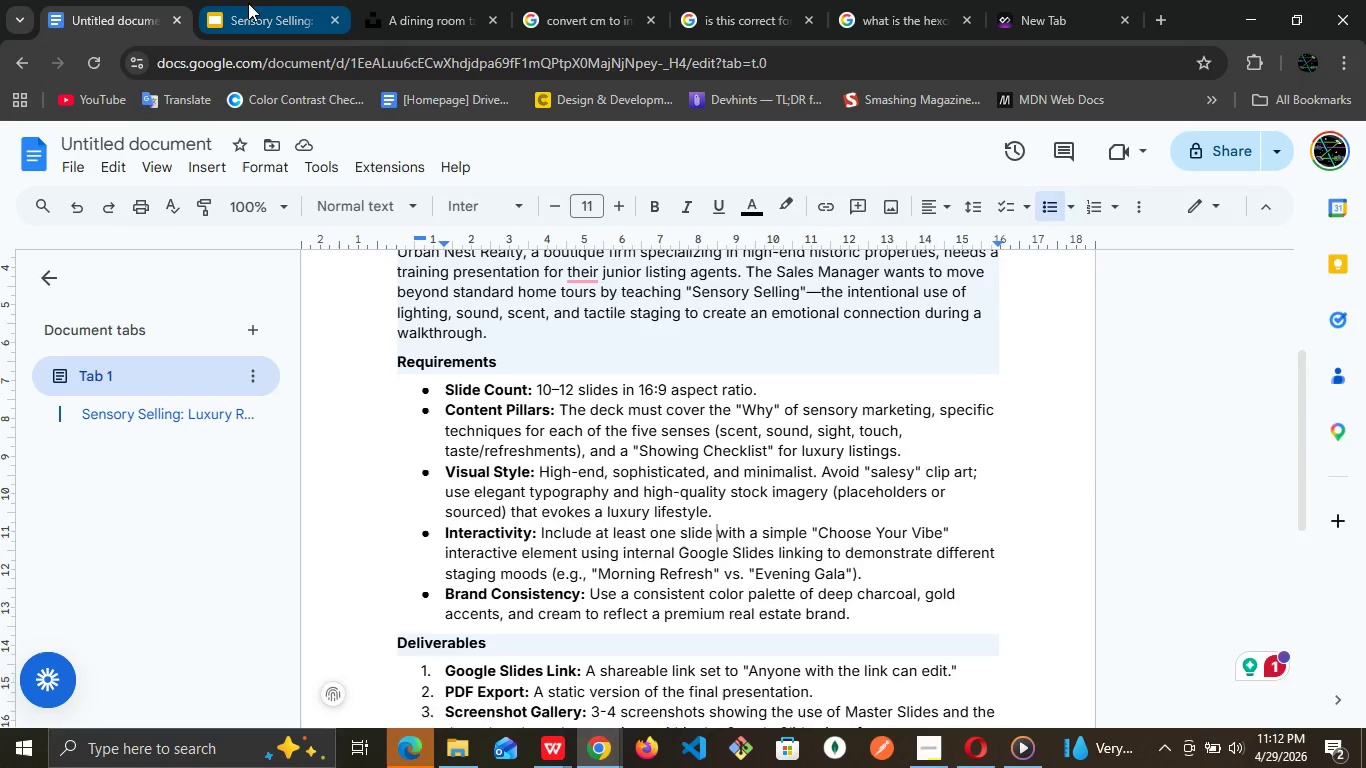 
left_click([248, 3])
 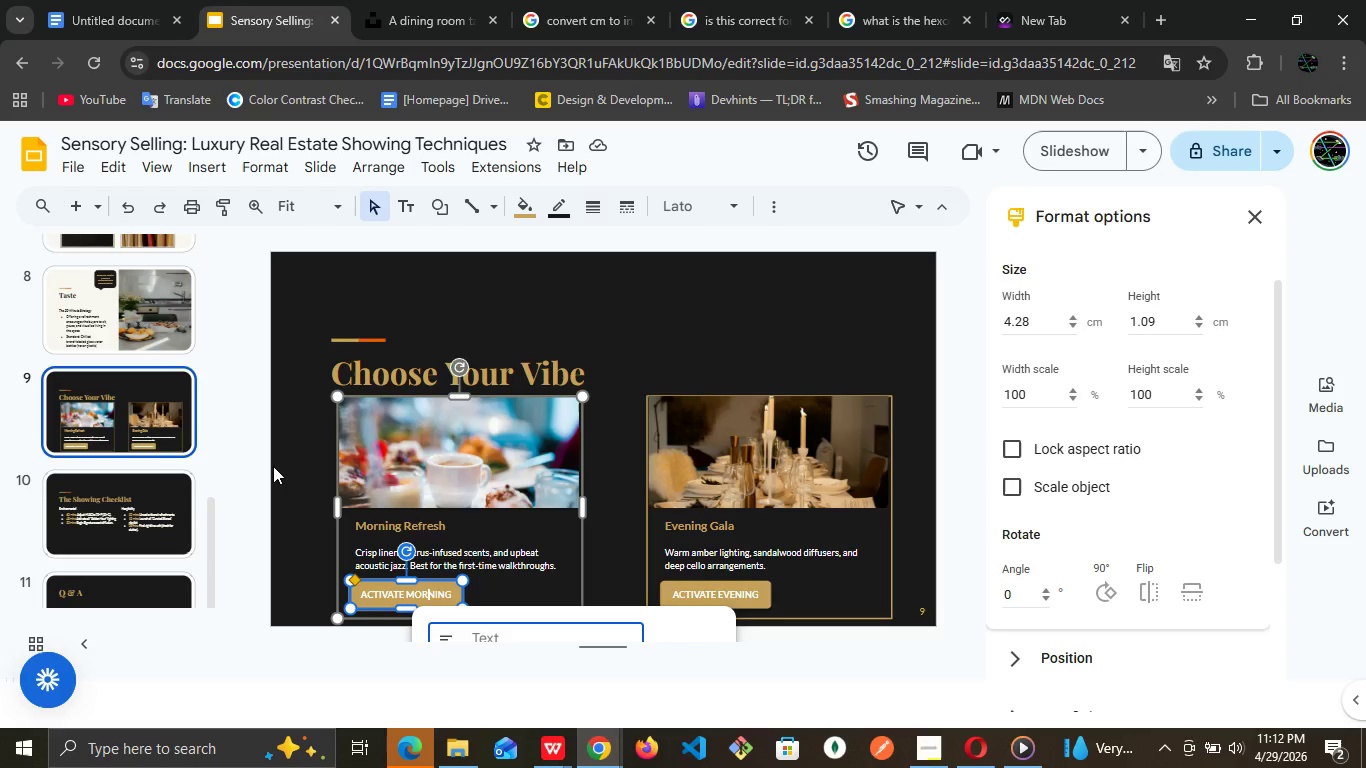 
wait(41.39)
 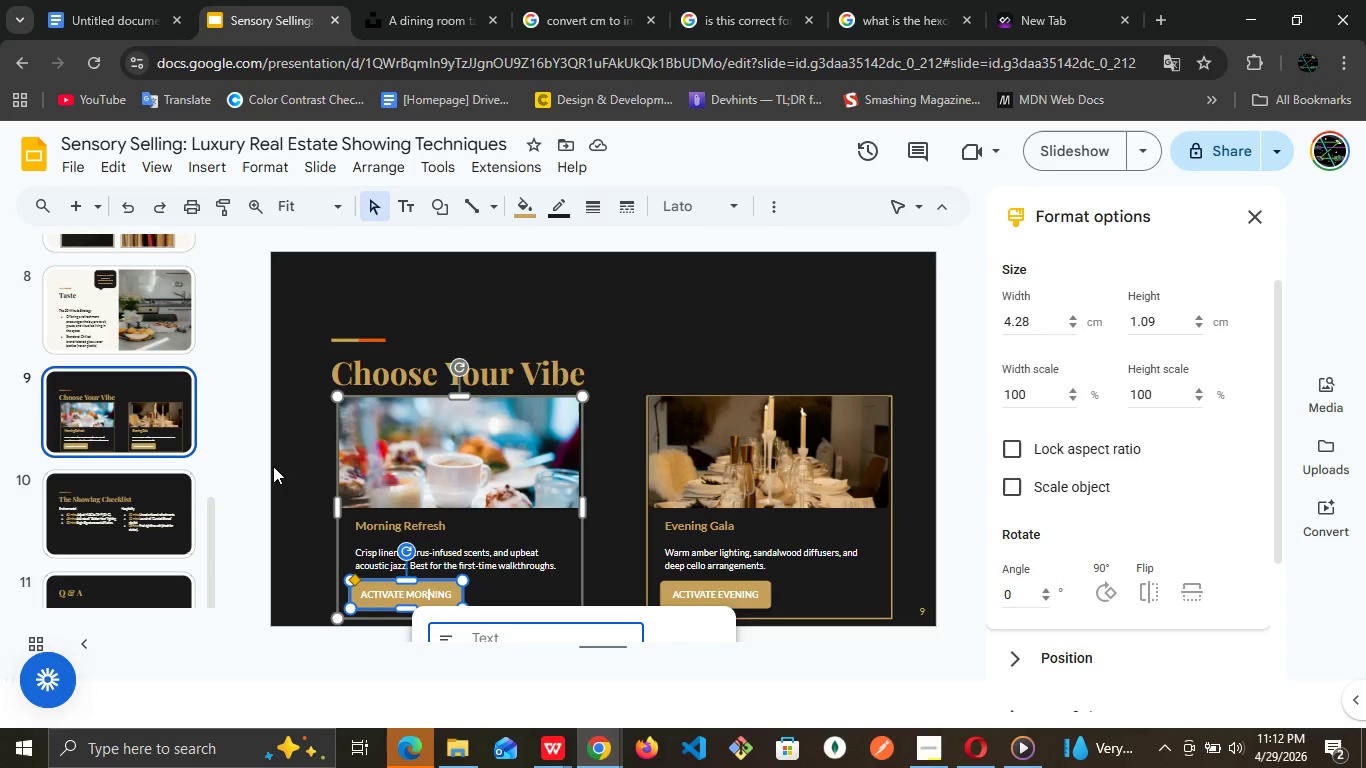 
left_click([109, 518])
 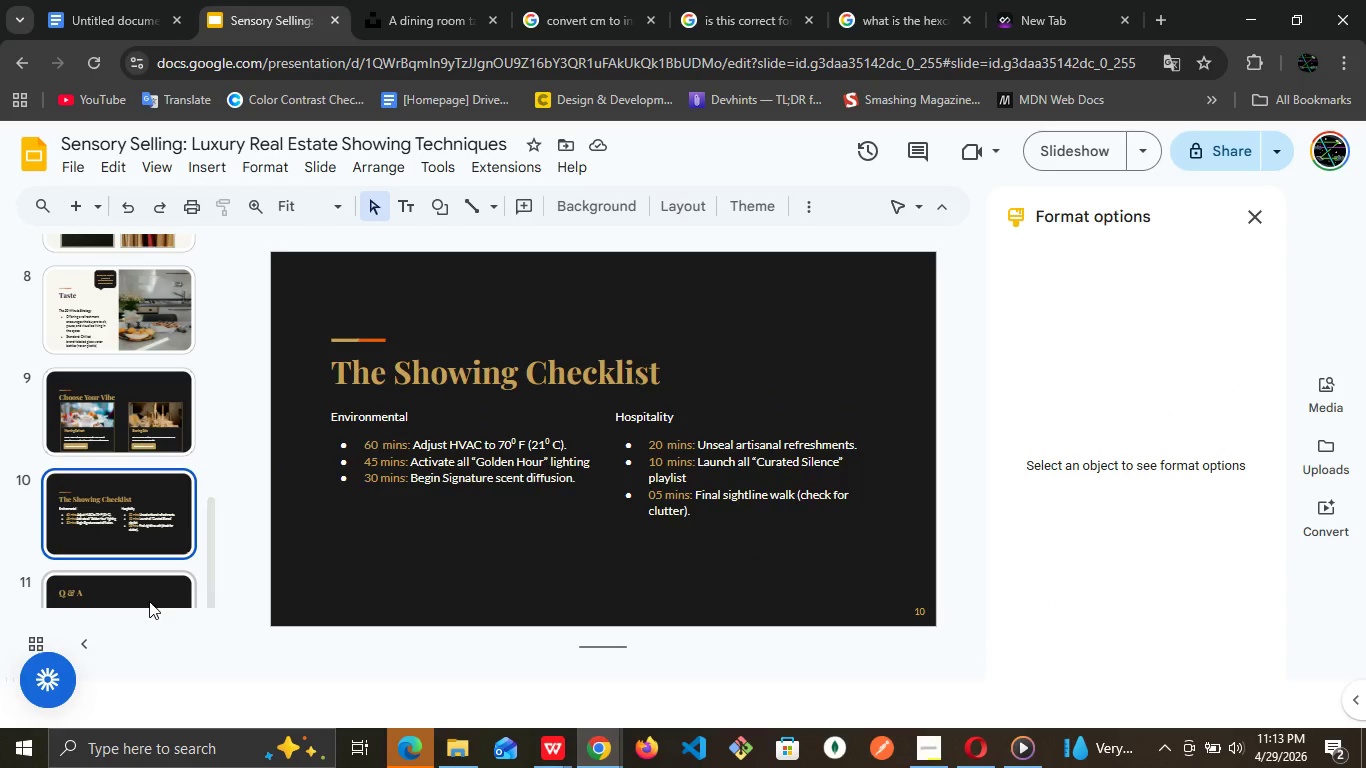 
left_click([149, 601])
 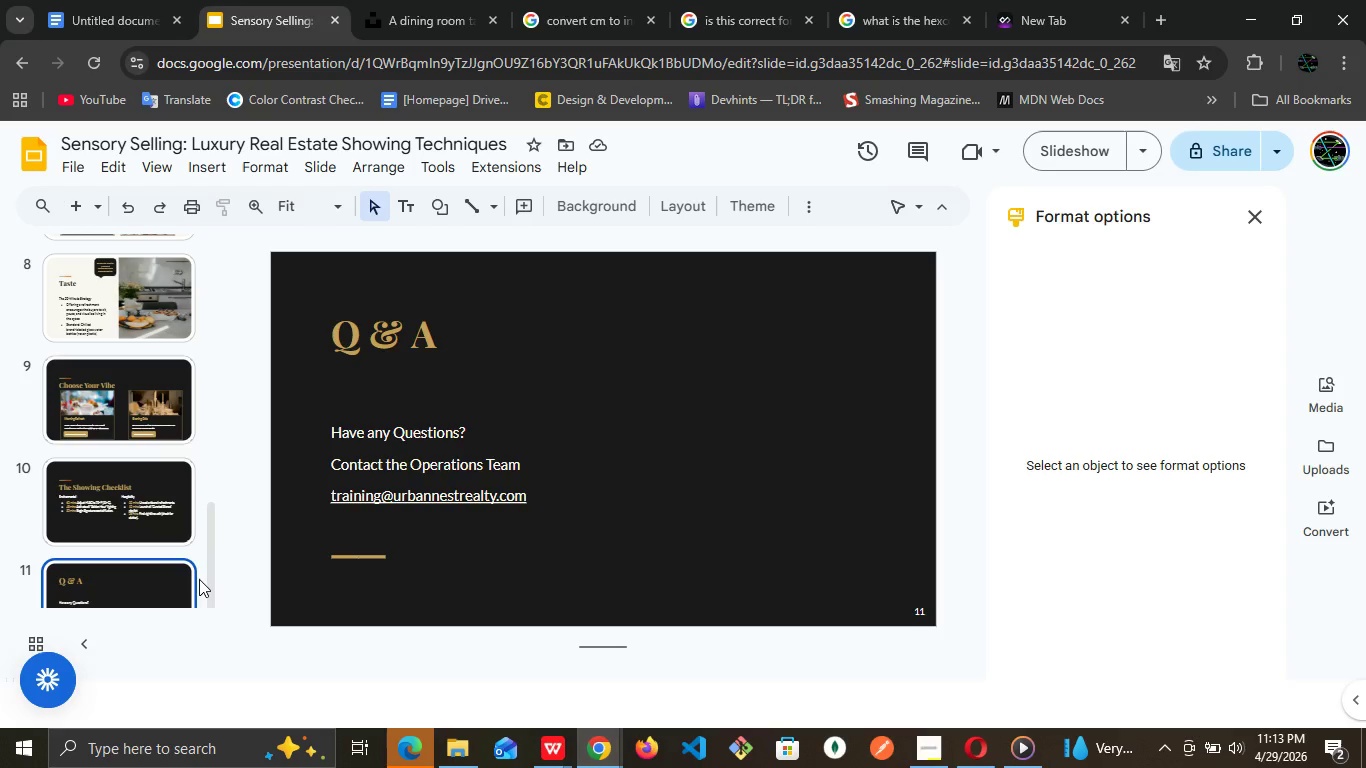 
wait(37.8)
 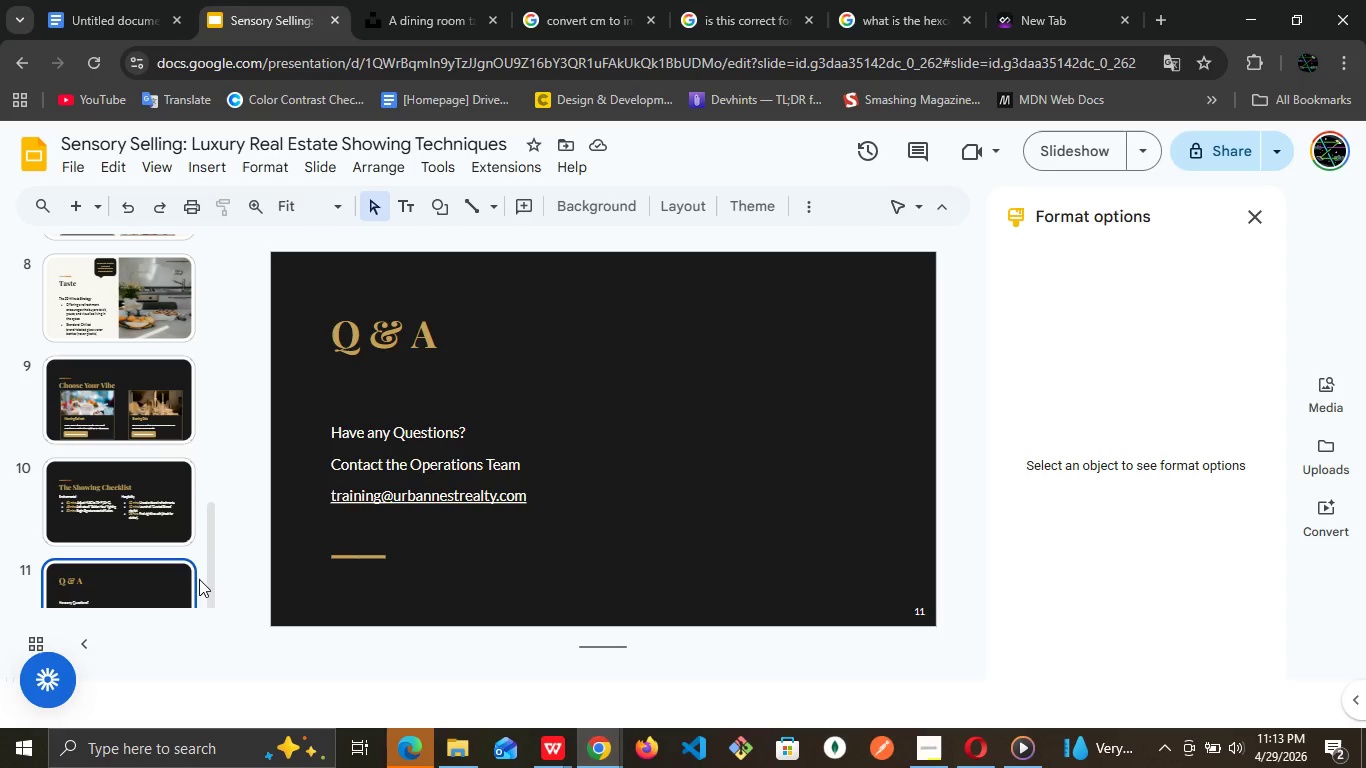 
left_click([97, 481])
 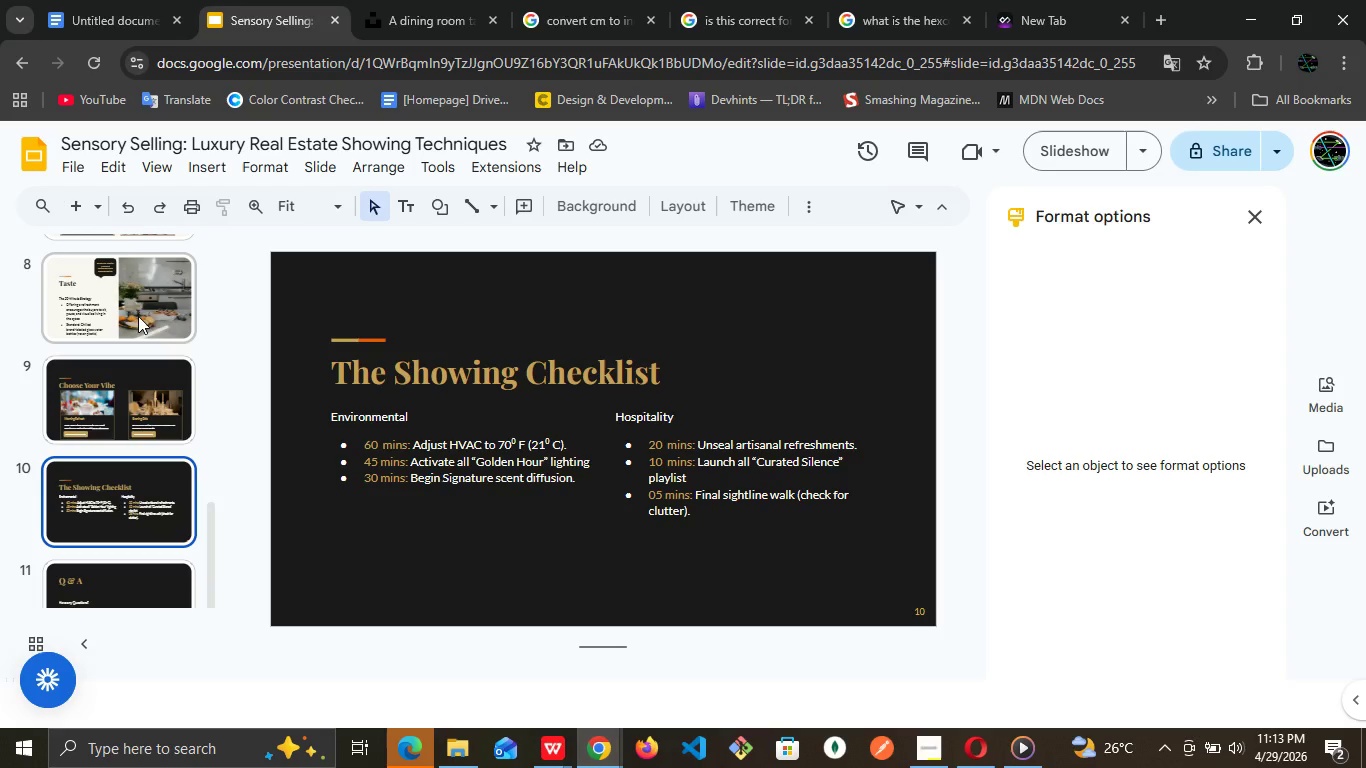 
mouse_move([75, 227])
 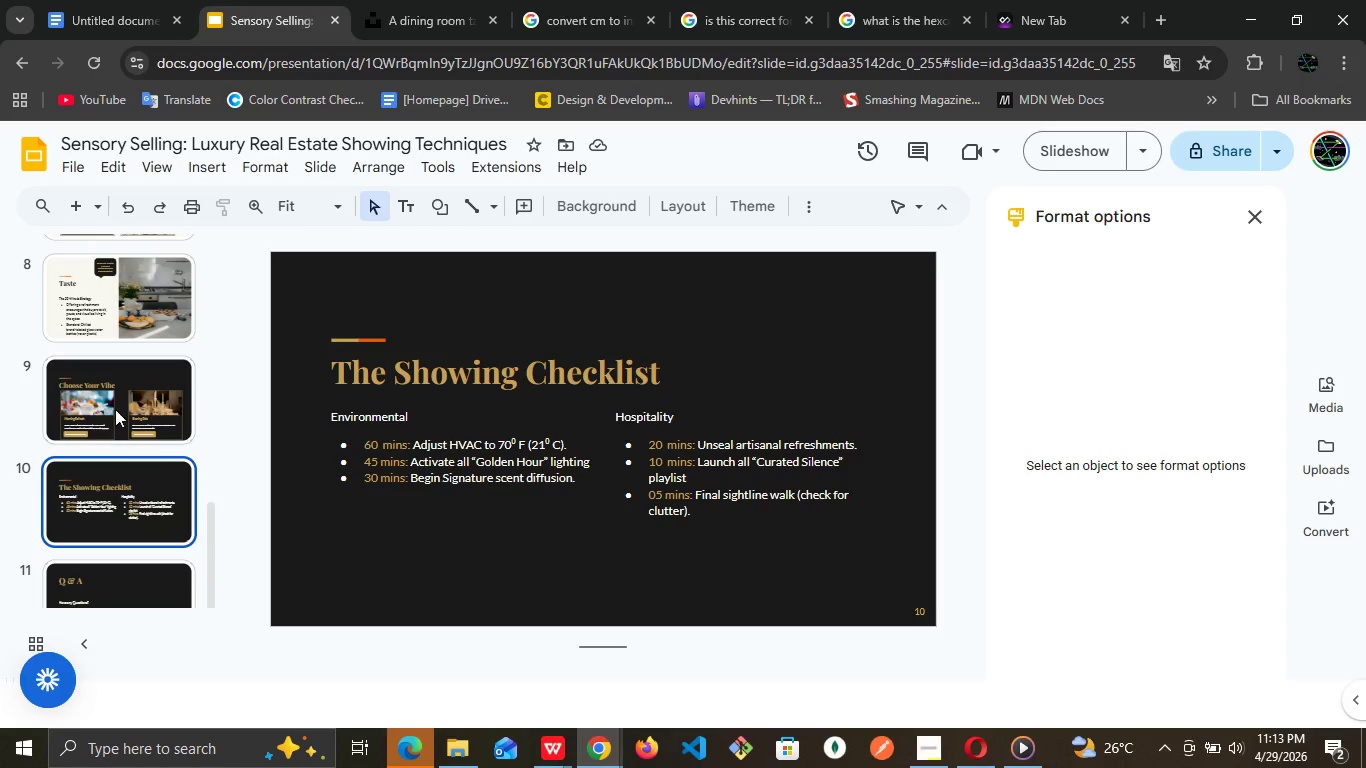 
left_click([118, 400])
 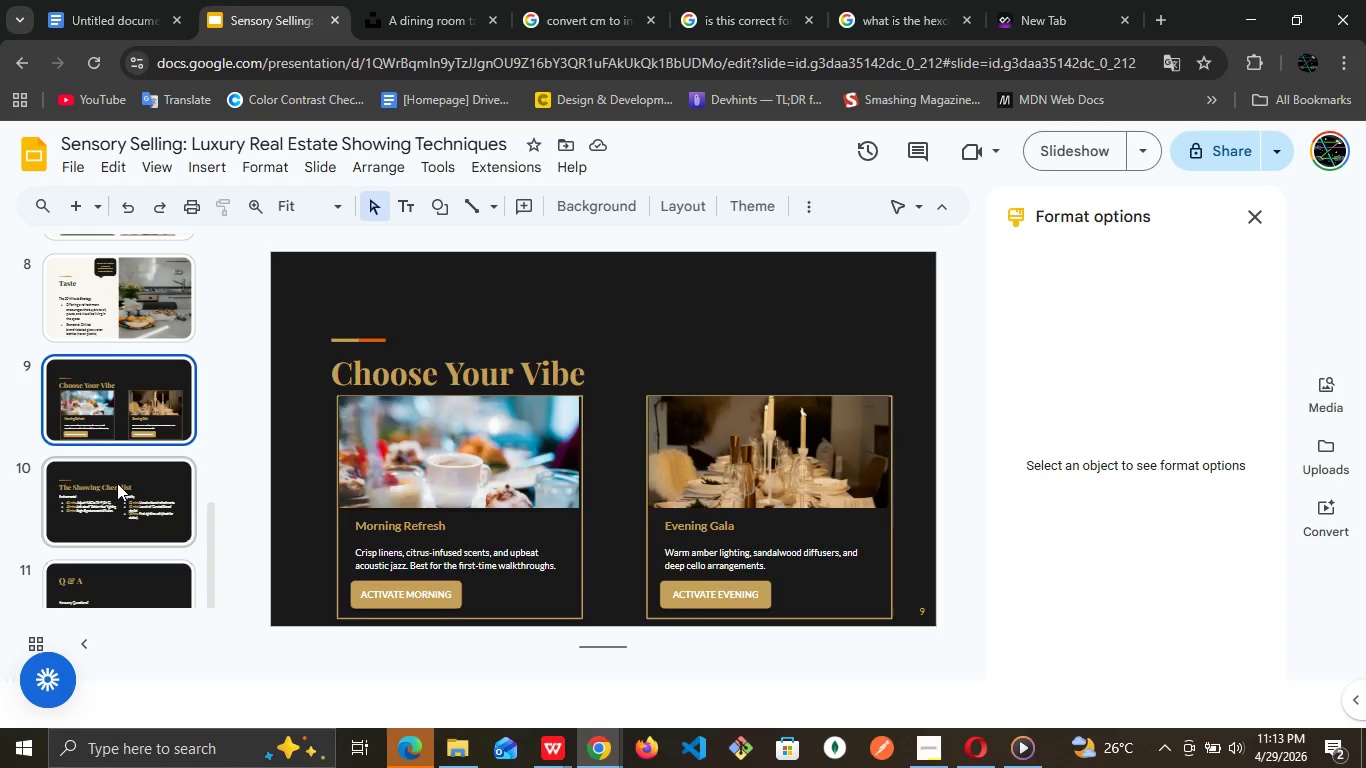 
left_click([117, 483])
 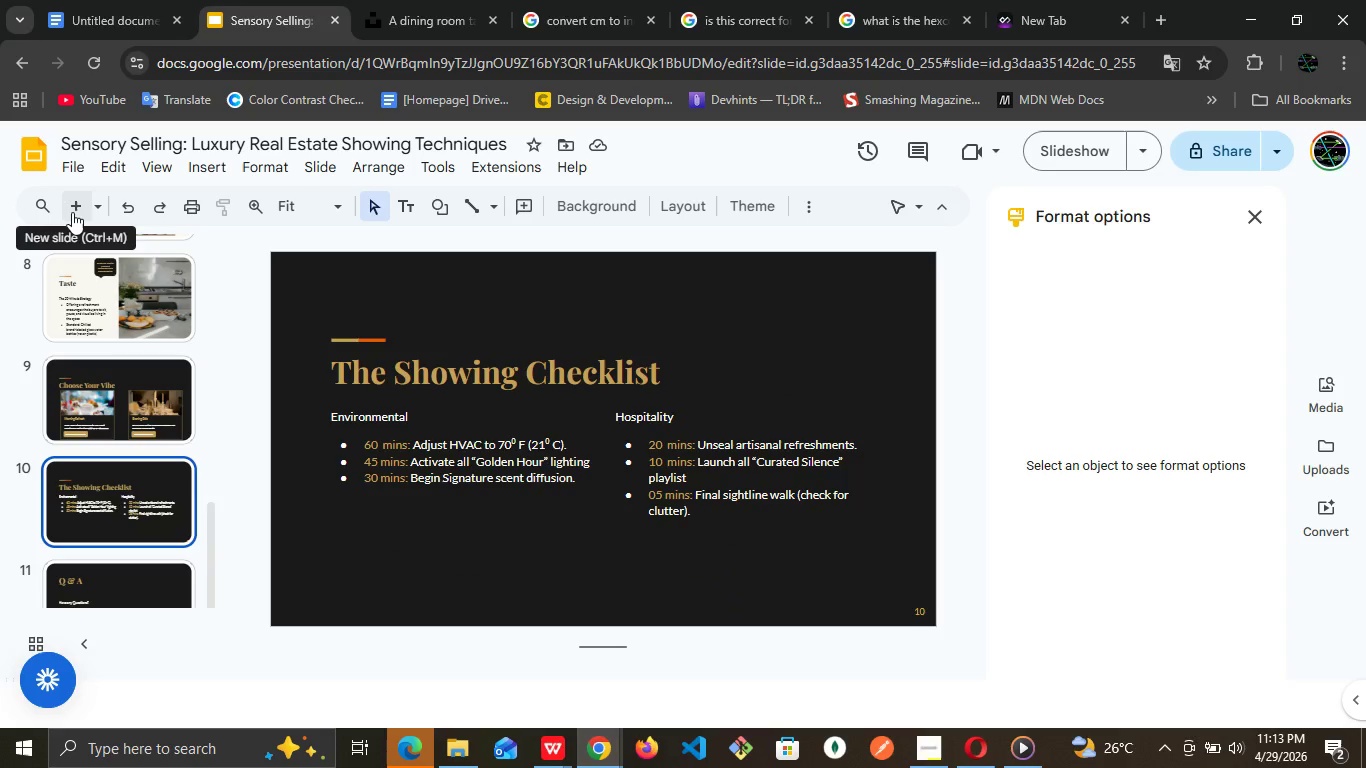 
left_click([72, 212])
 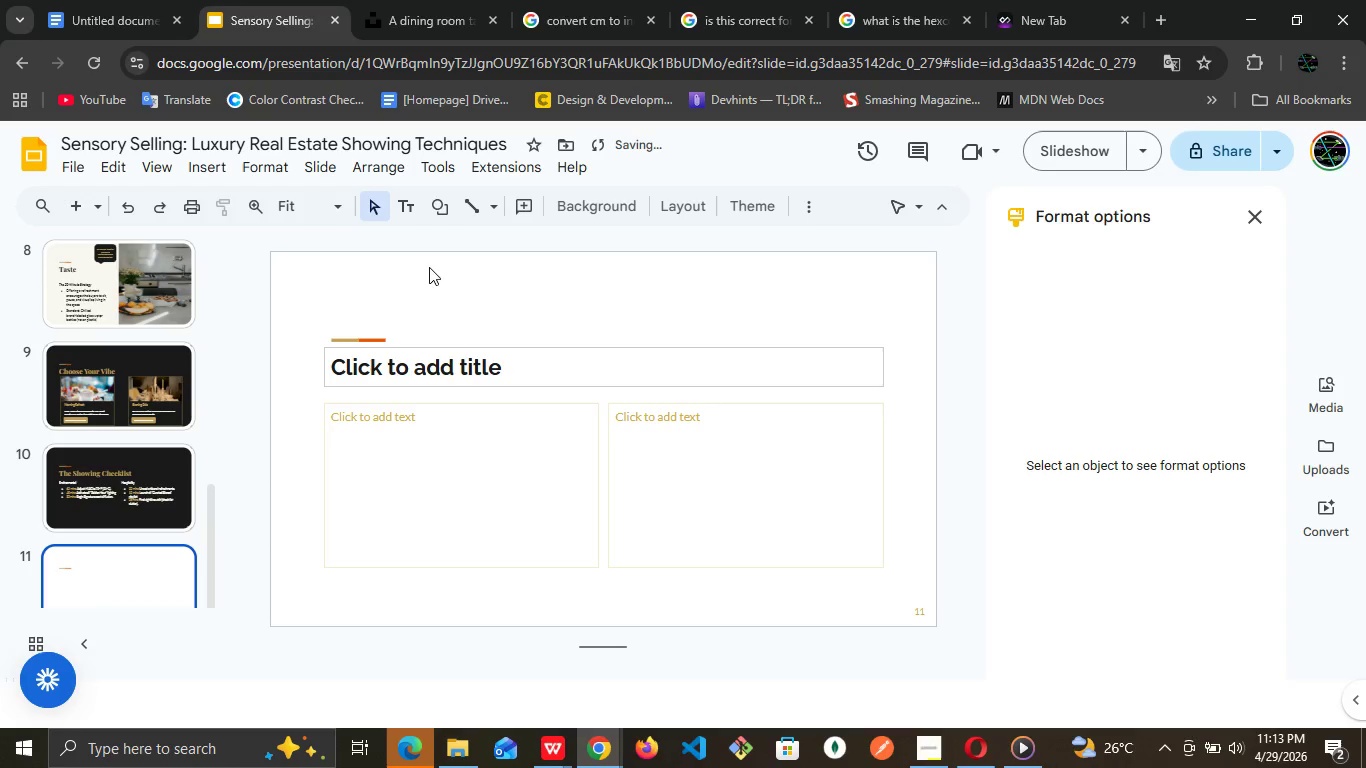 
left_click([464, 266])
 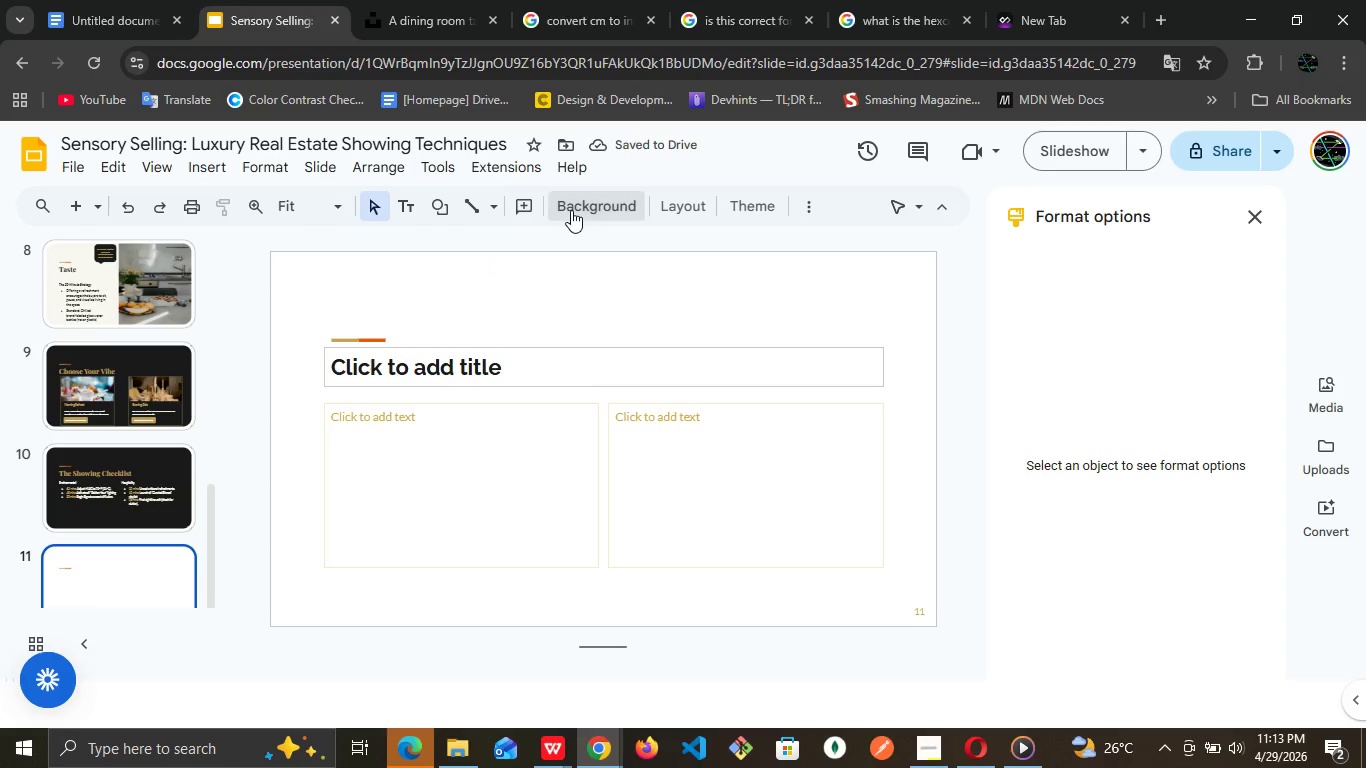 
left_click([571, 210])
 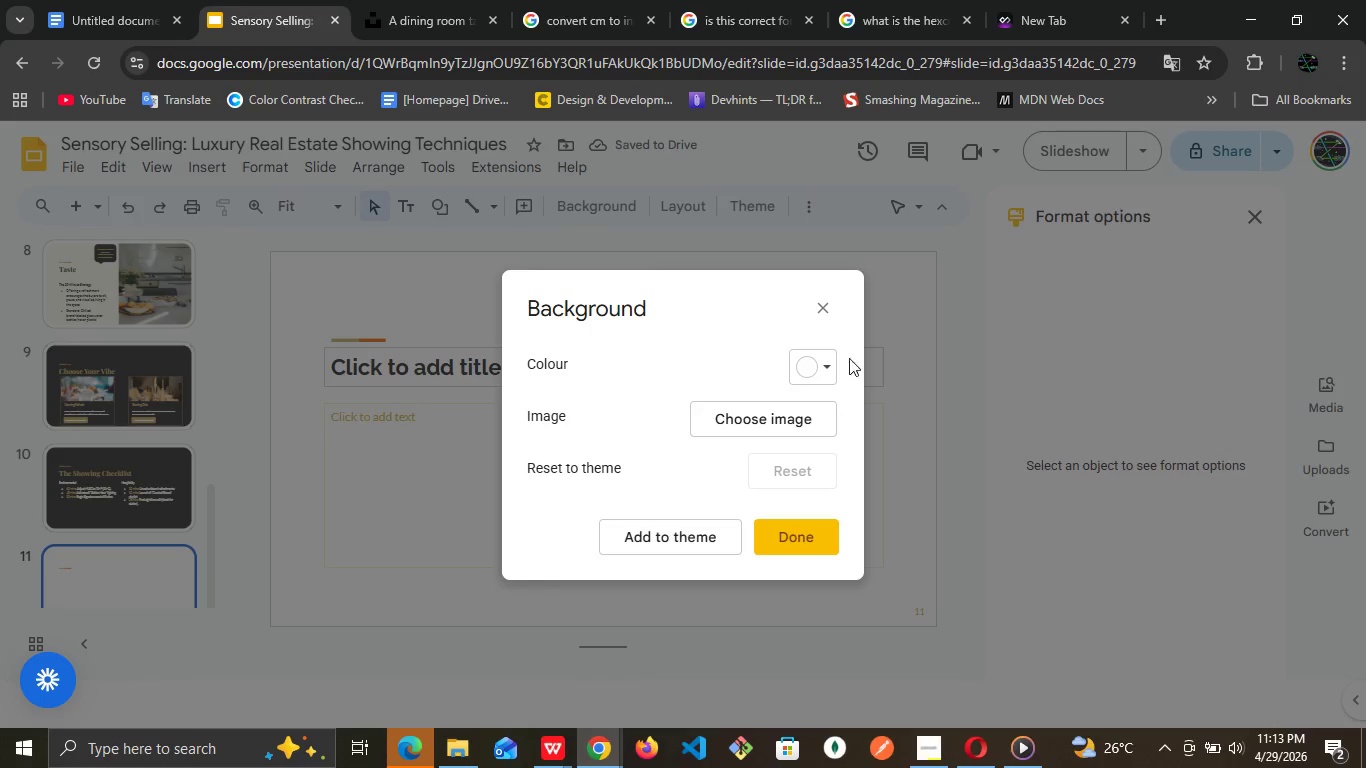 
left_click([826, 362])
 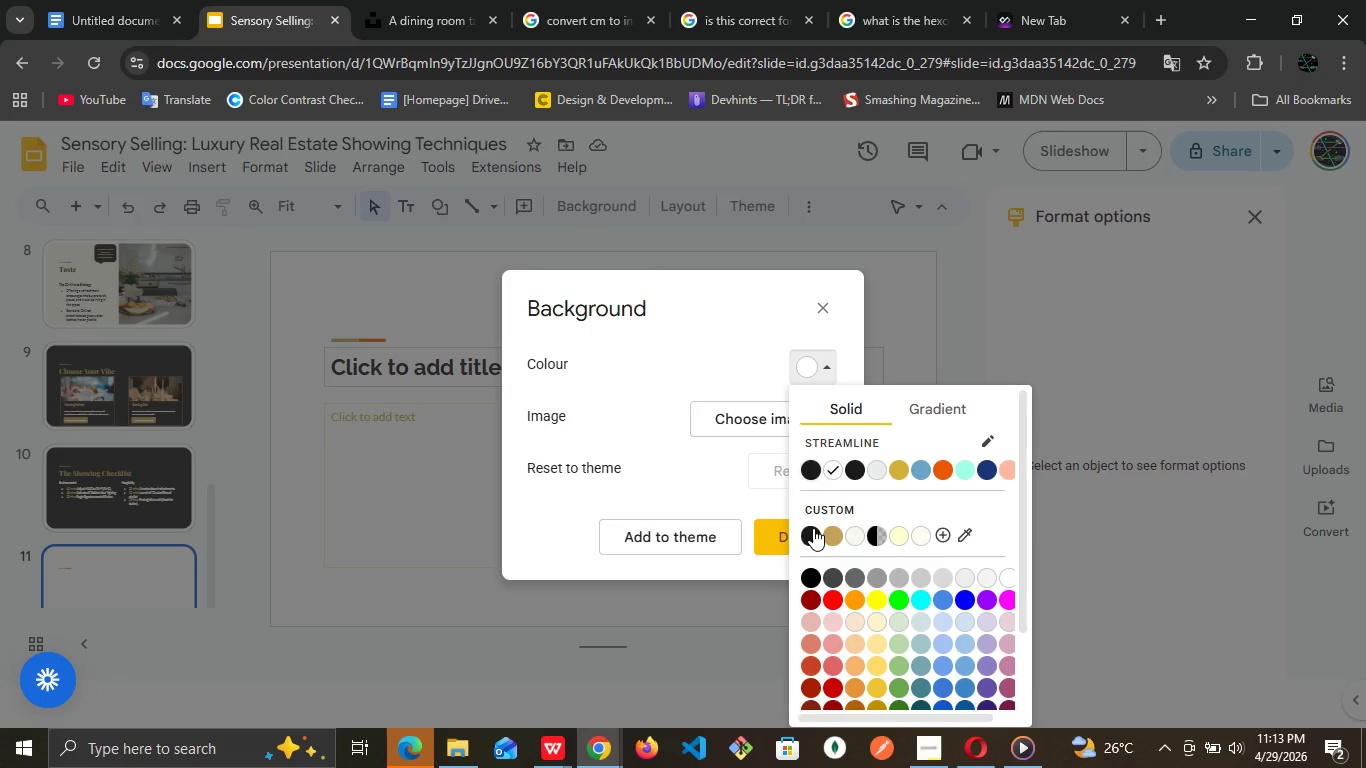 
left_click([813, 528])
 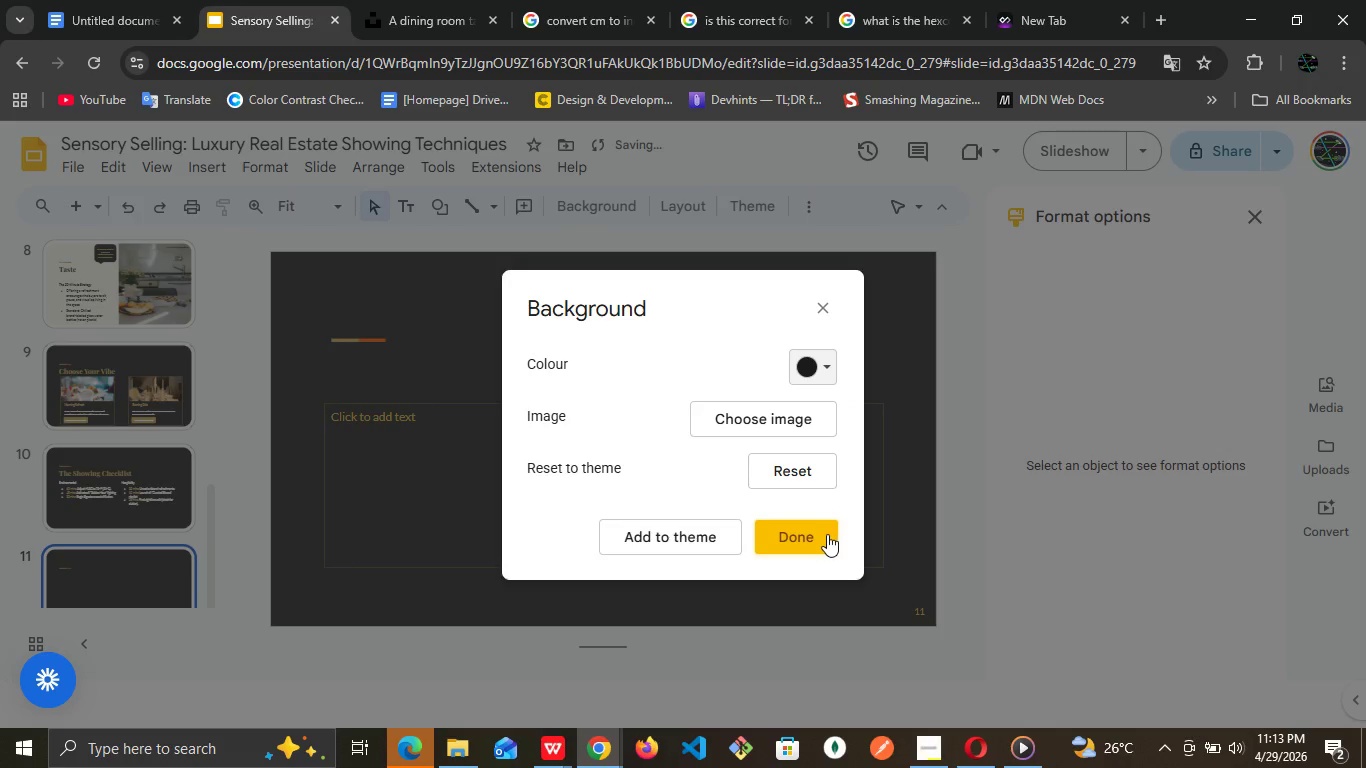 
left_click([827, 534])
 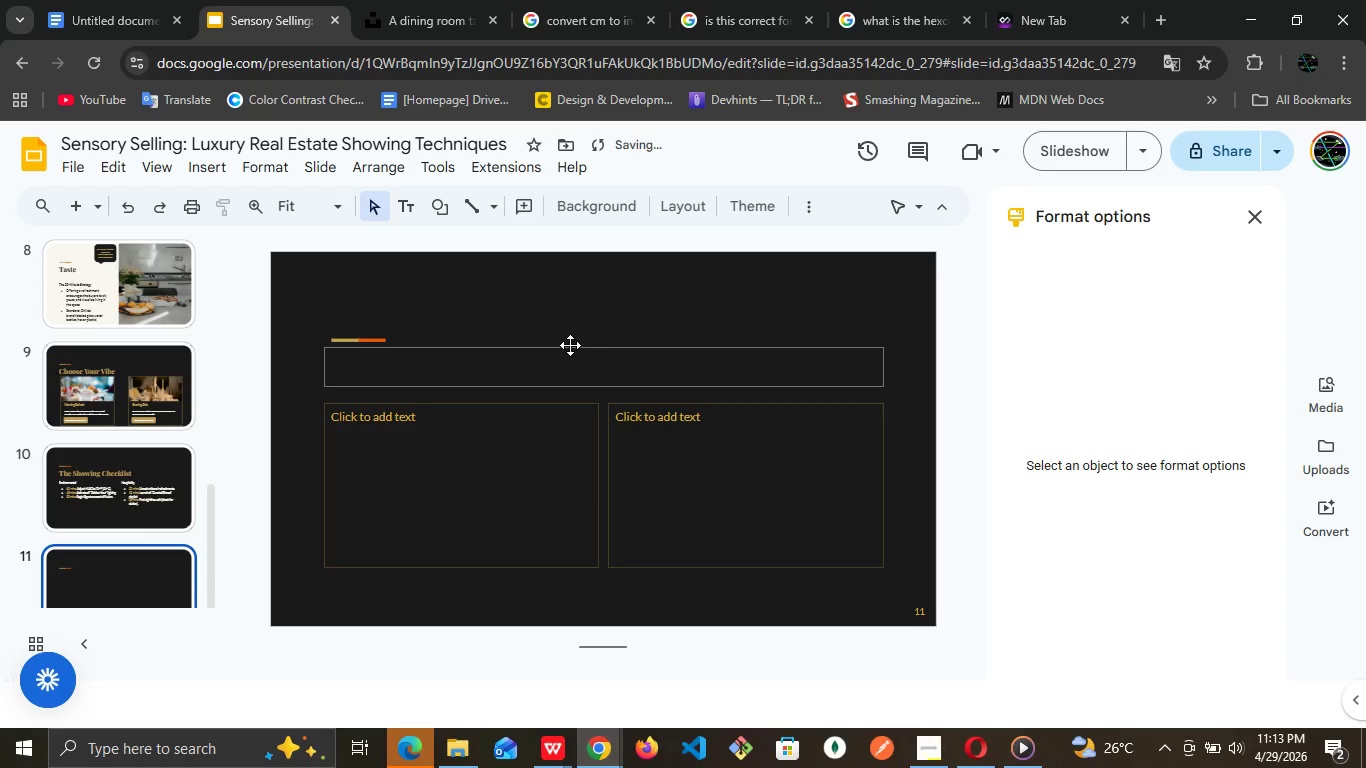 
left_click([570, 344])
 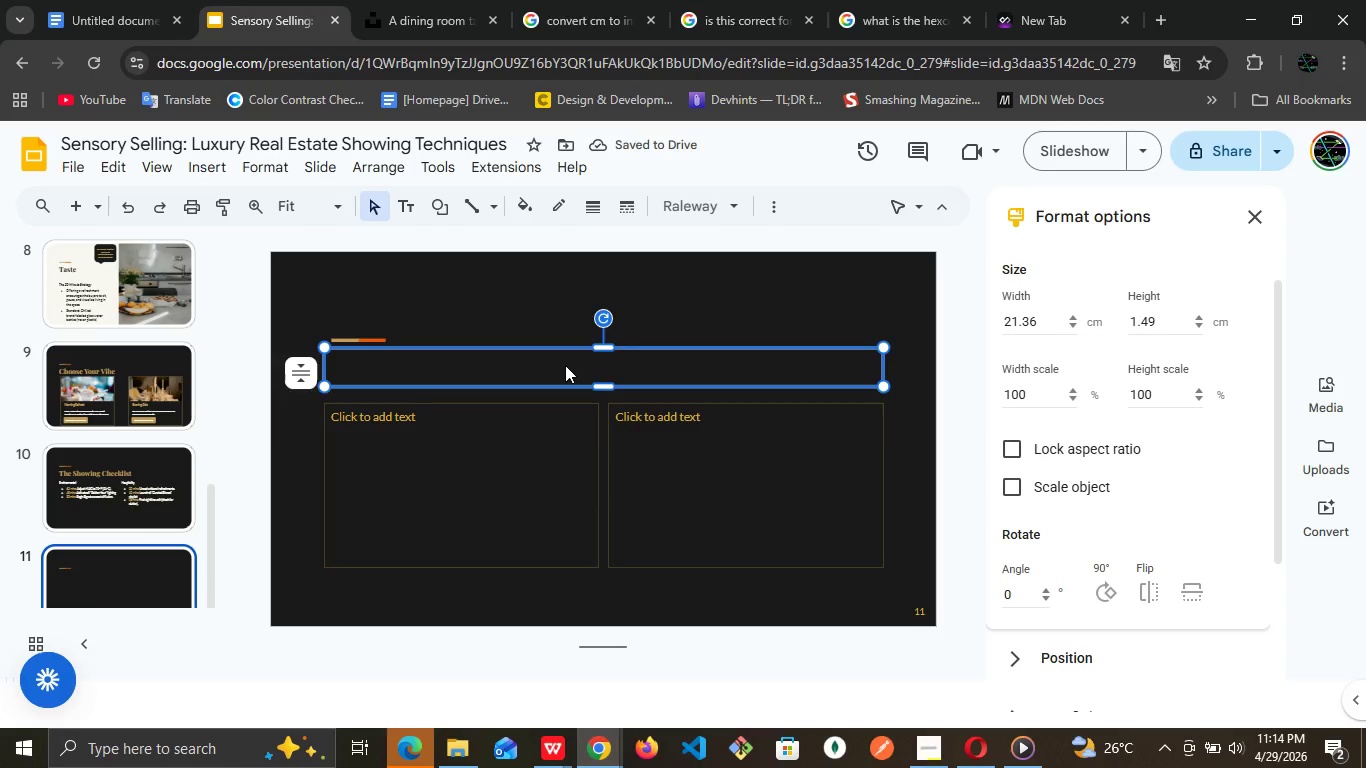 
double_click([565, 365])
 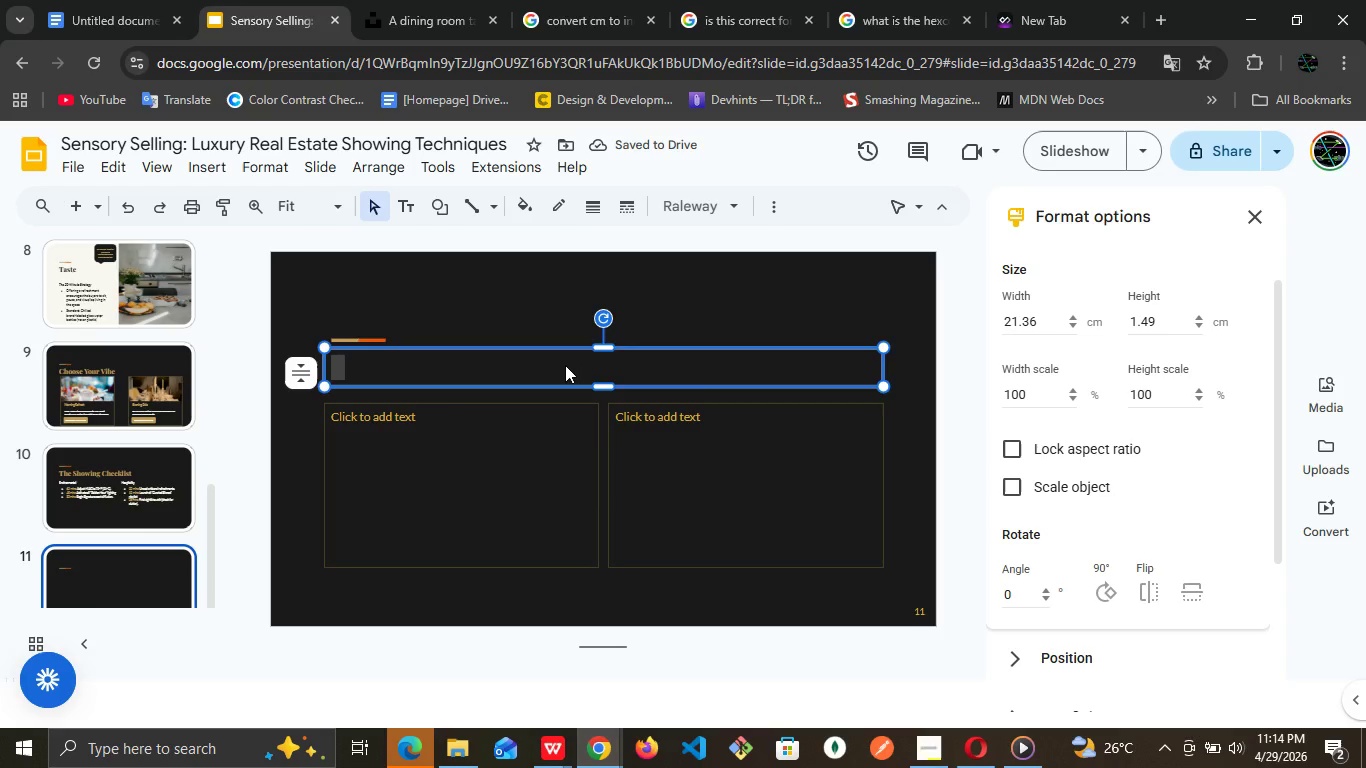 
triple_click([565, 365])
 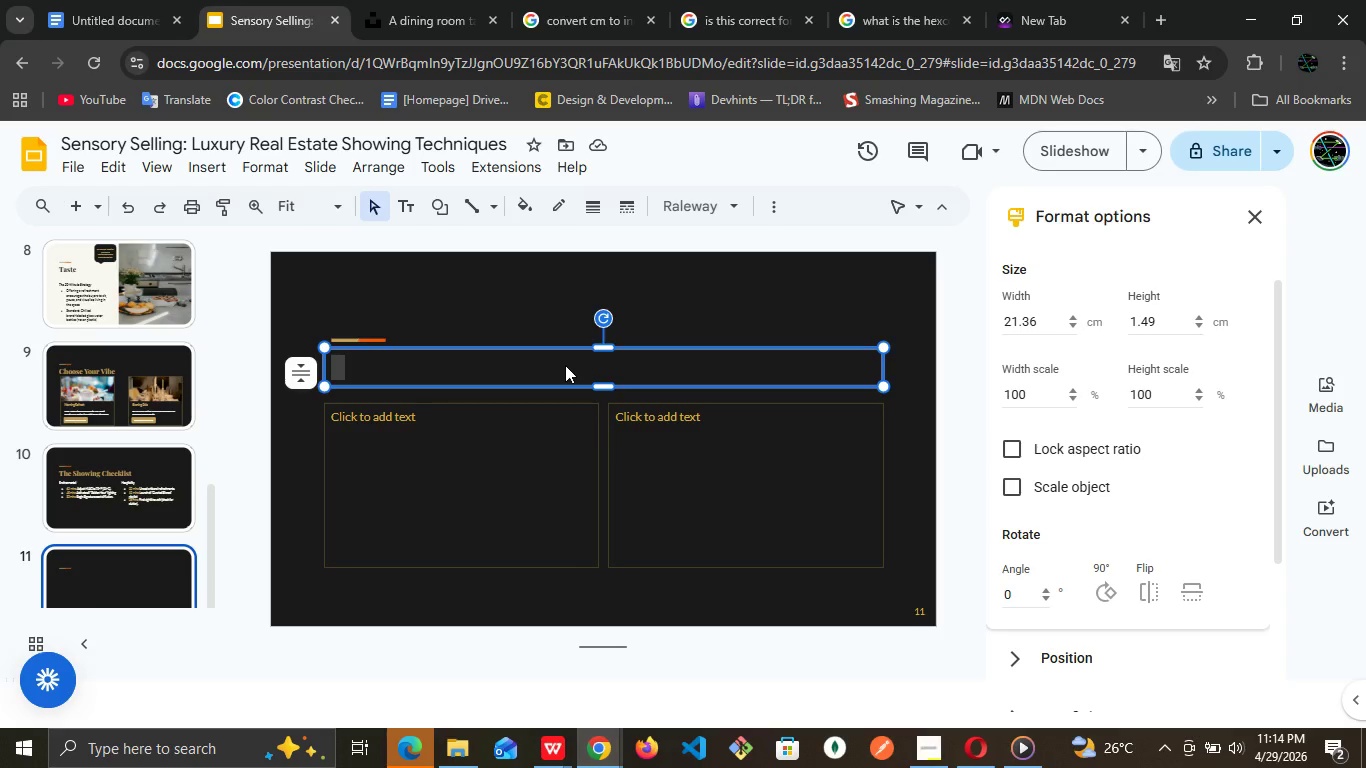 
wait(10.52)
 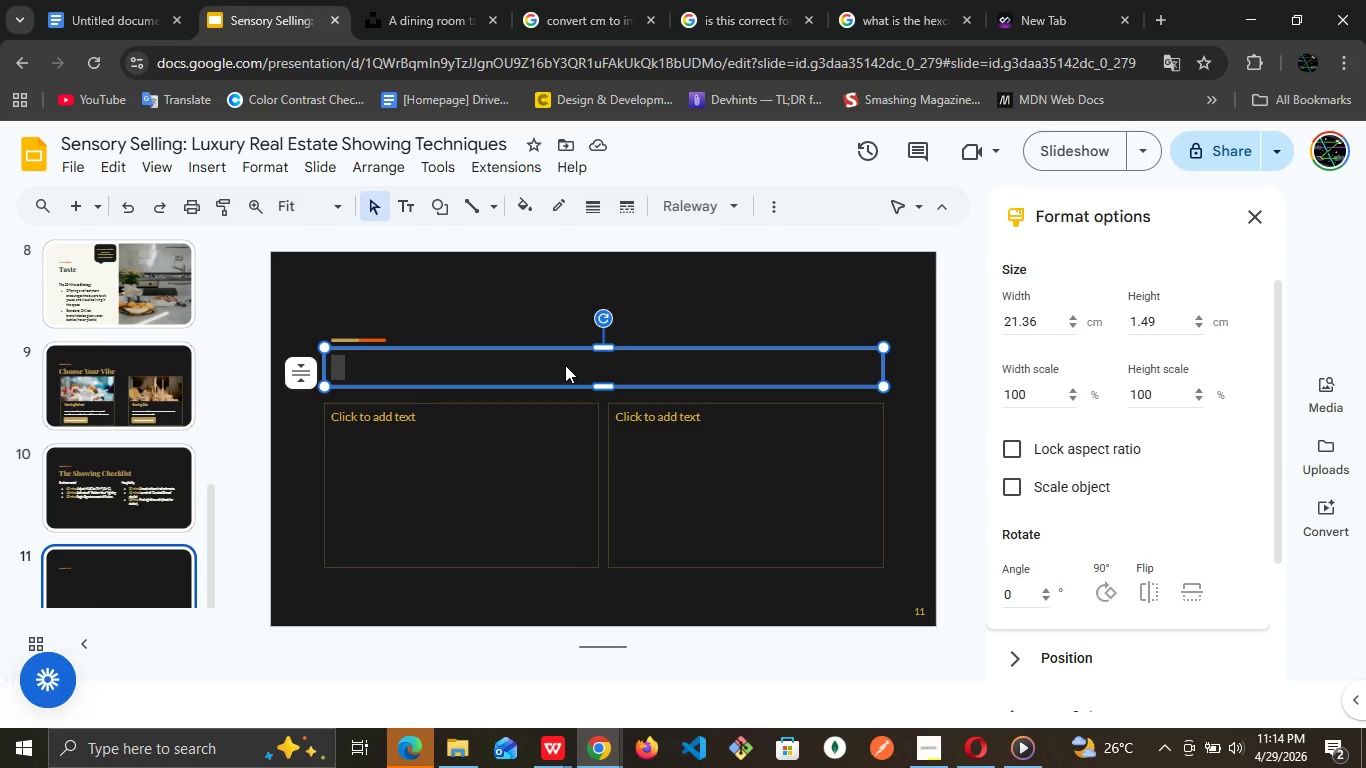 
left_click([554, 367])
 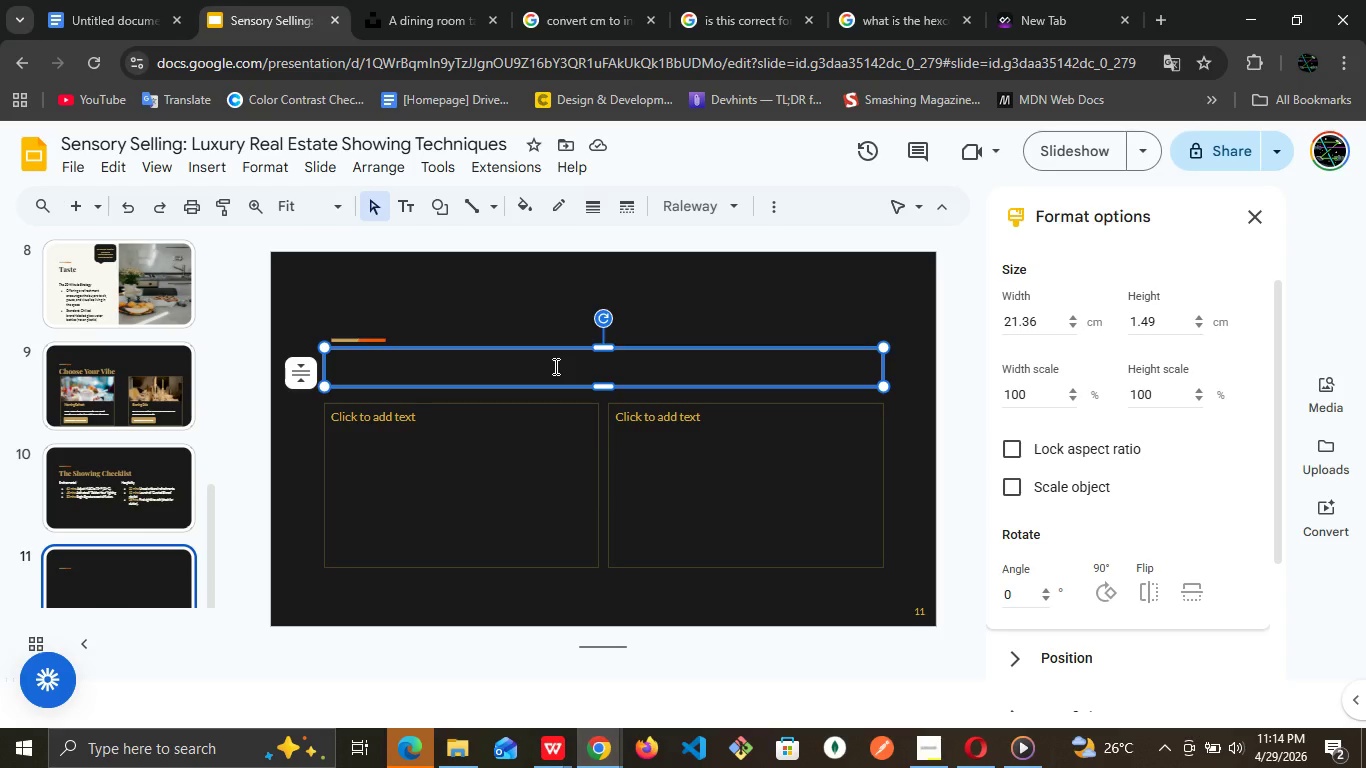 
type(Mprning )
 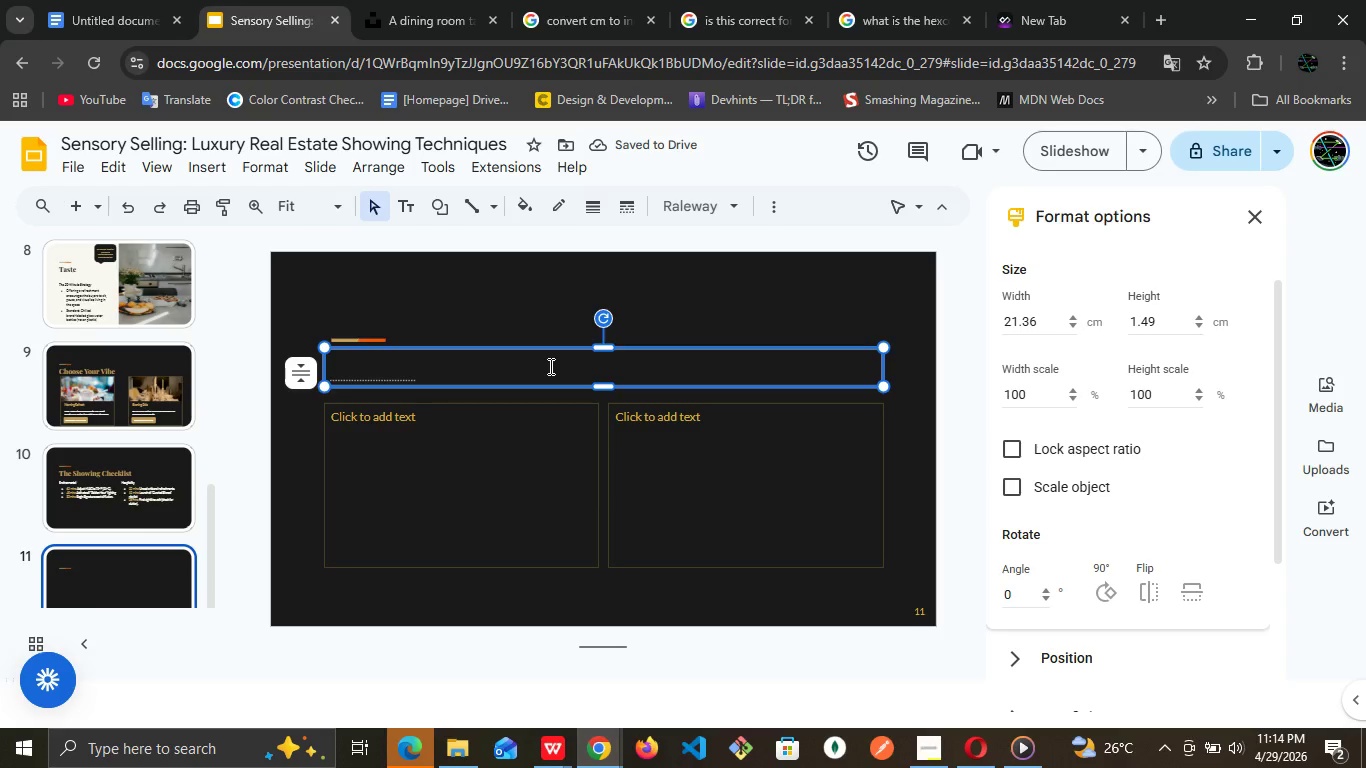 
key(CapsLock)
 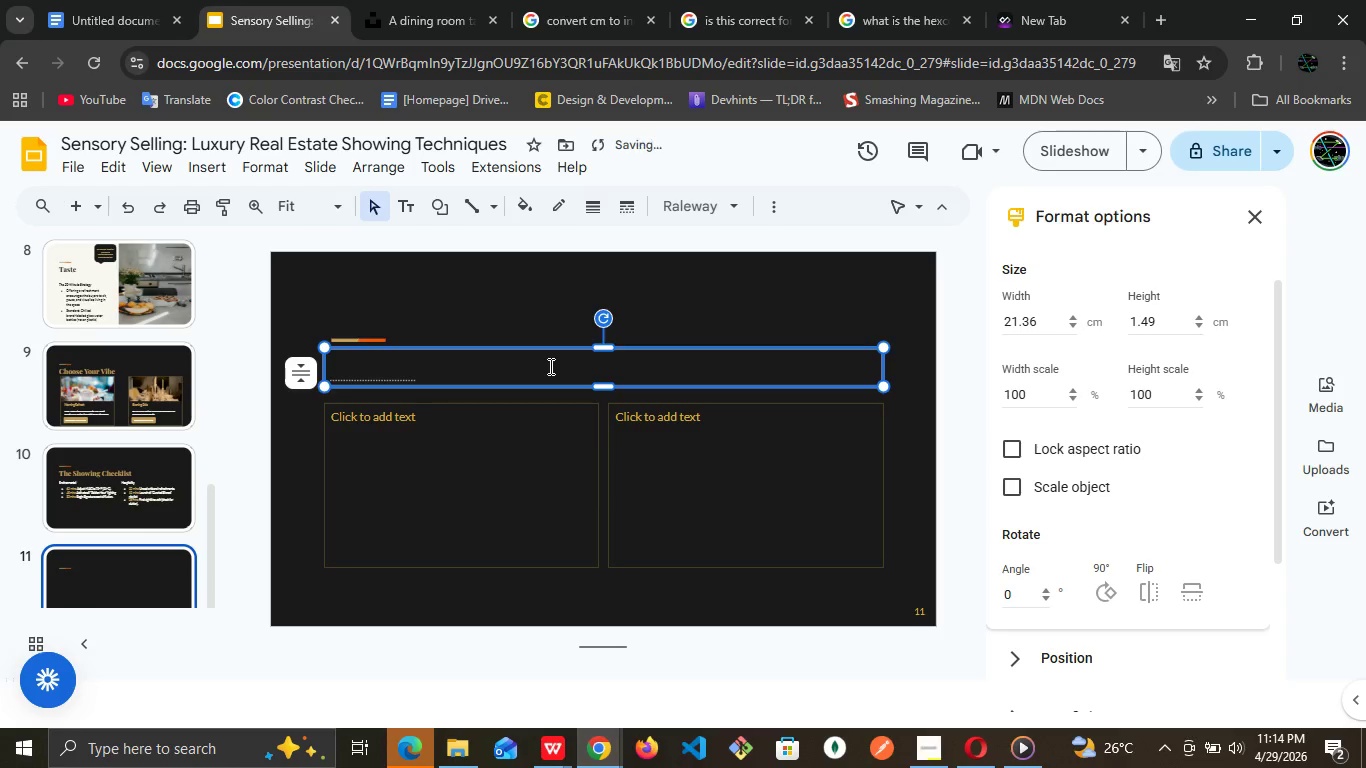 
key(F)
 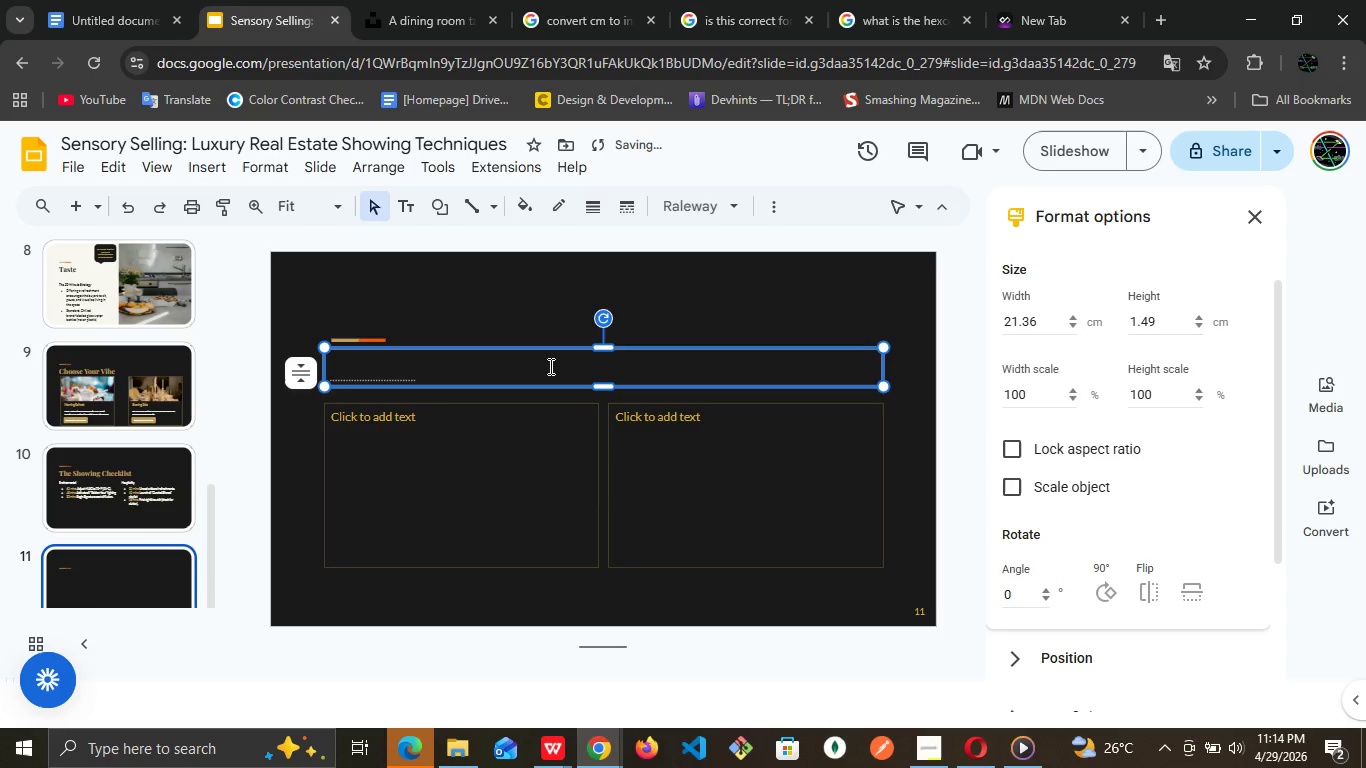 
key(CapsLock)
 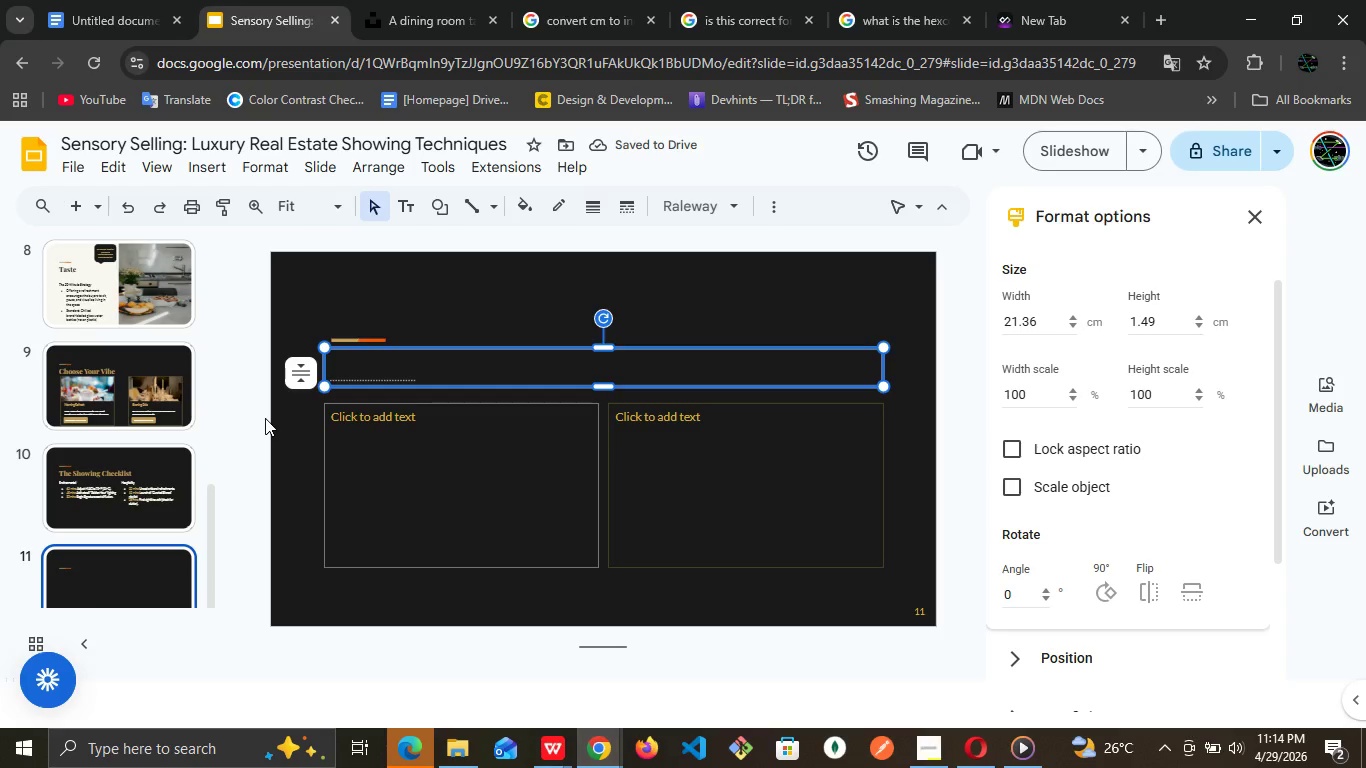 
left_click([175, 391])
 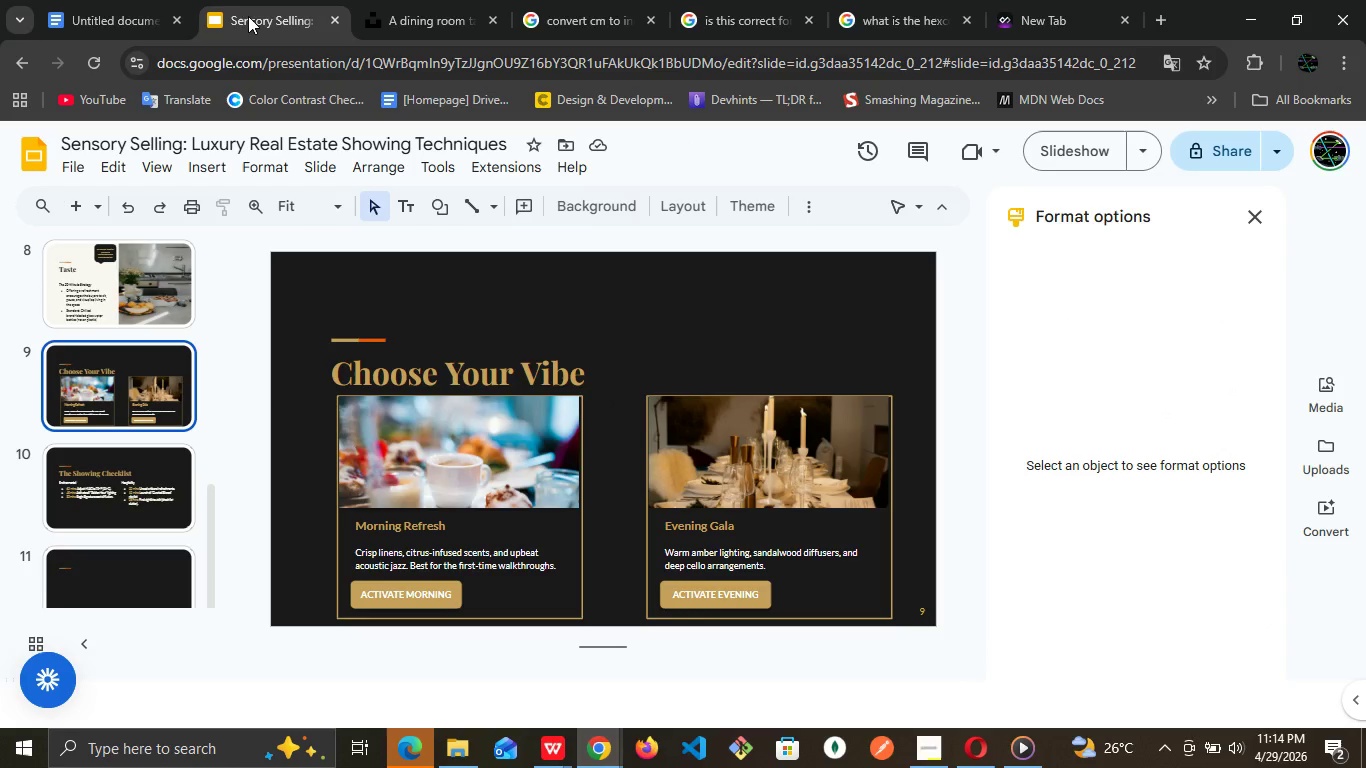 
wait(5.05)
 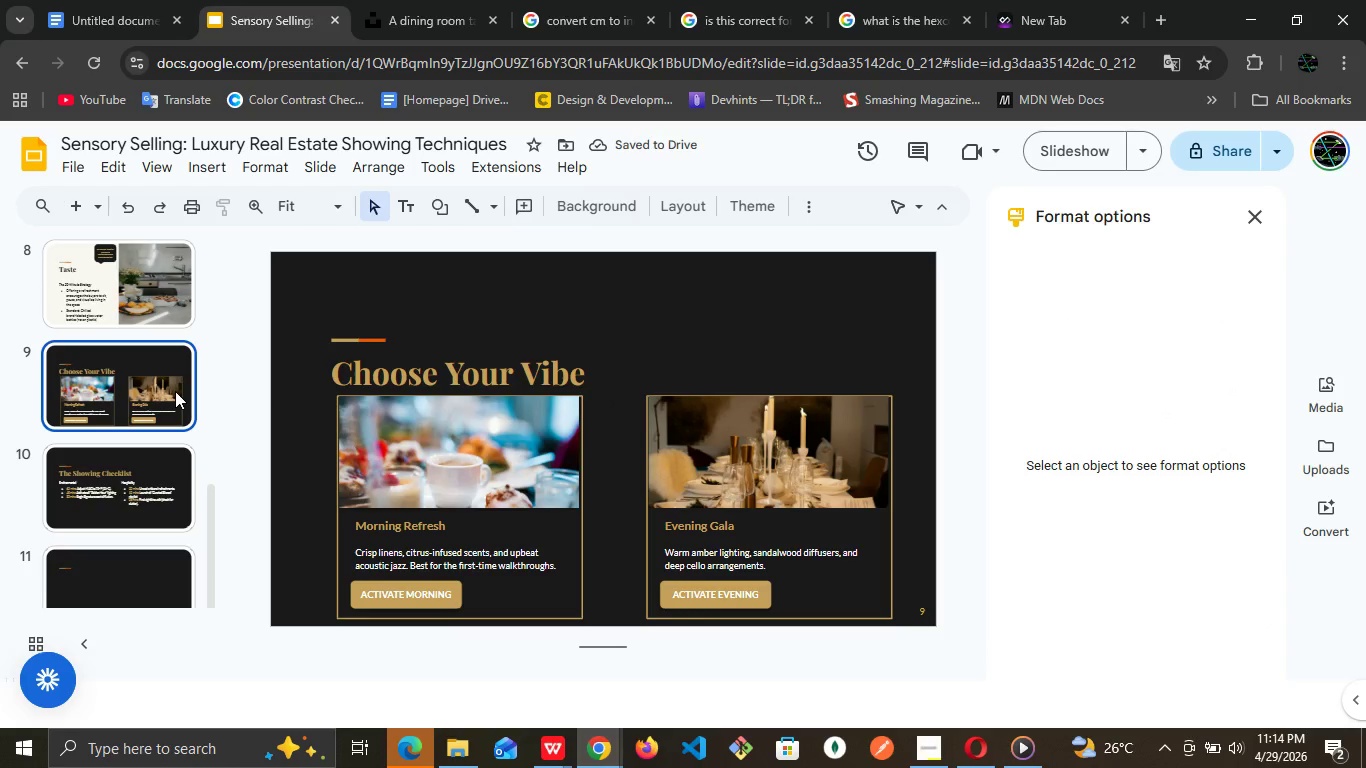 
left_click([96, 0])
 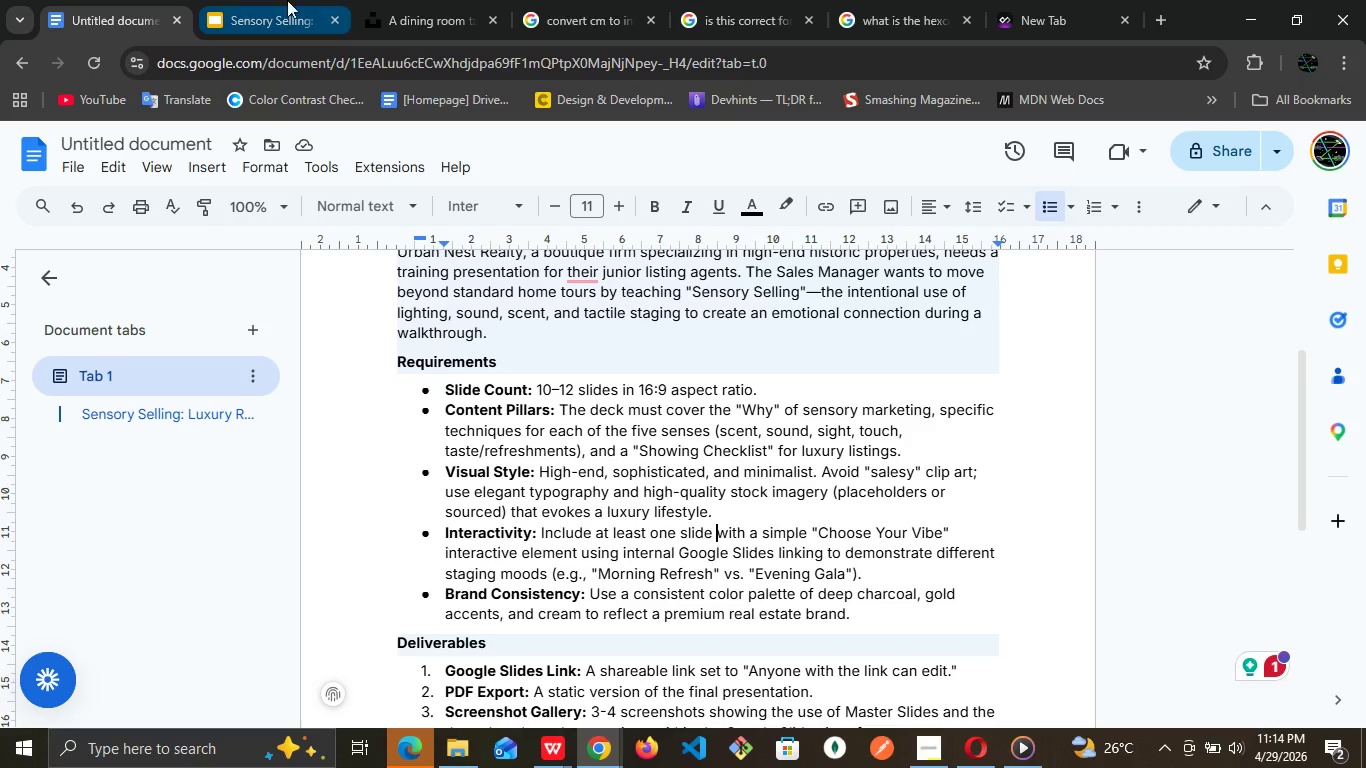 
left_click([252, 0])
 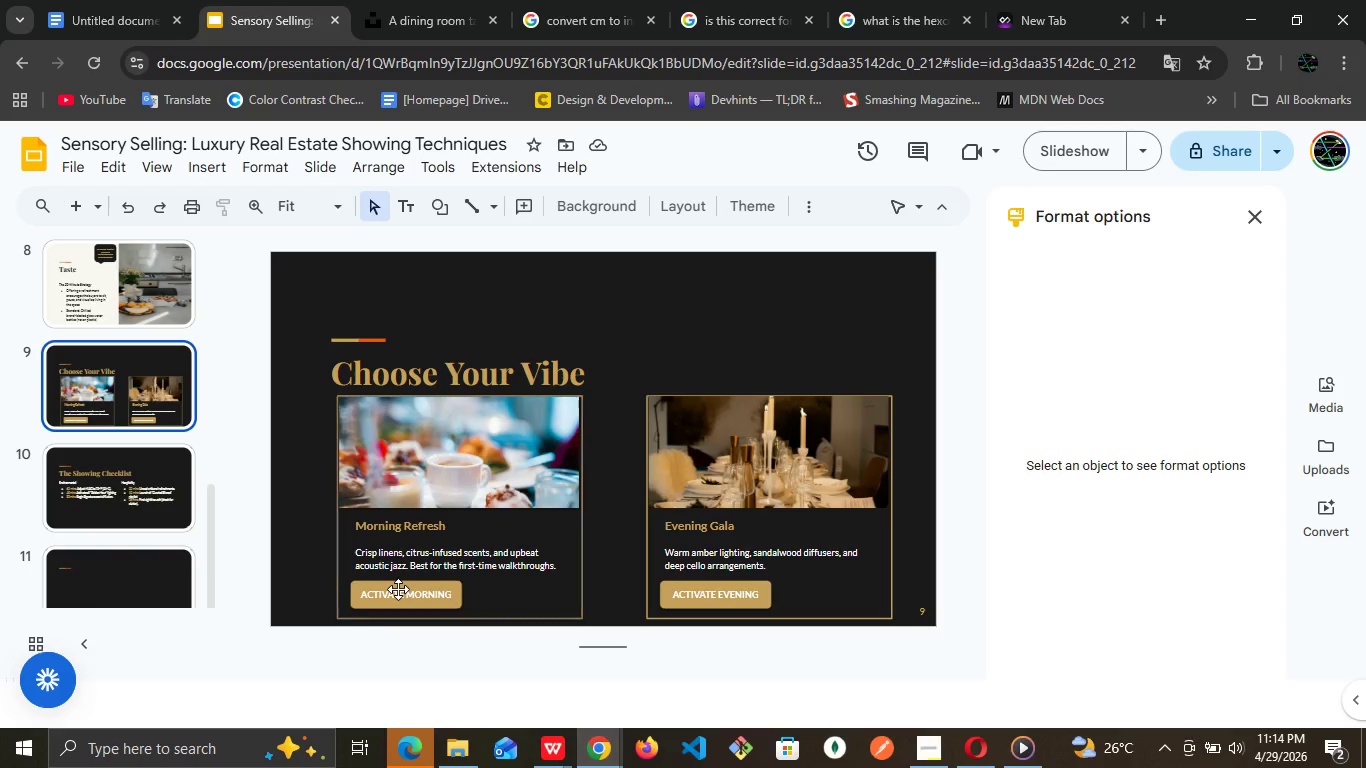 
double_click([398, 589])
 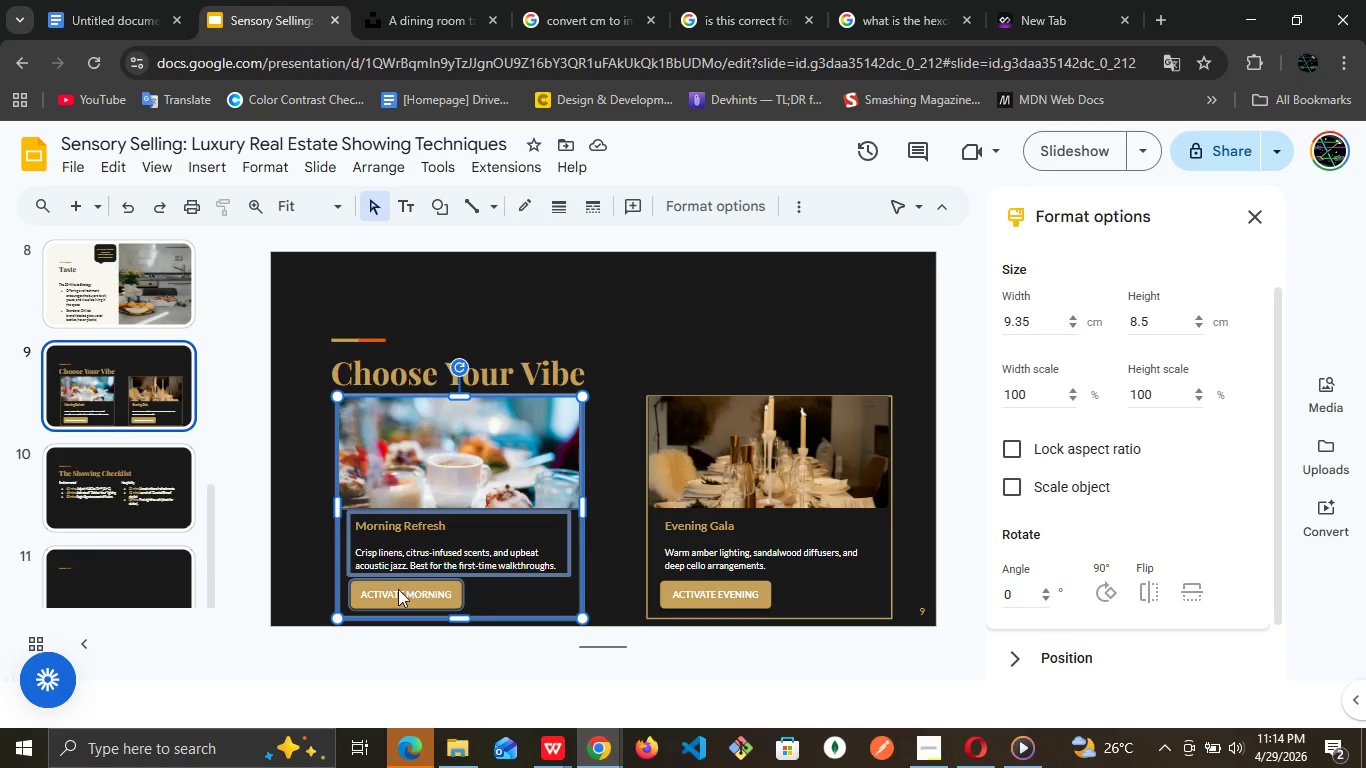 
triple_click([398, 589])
 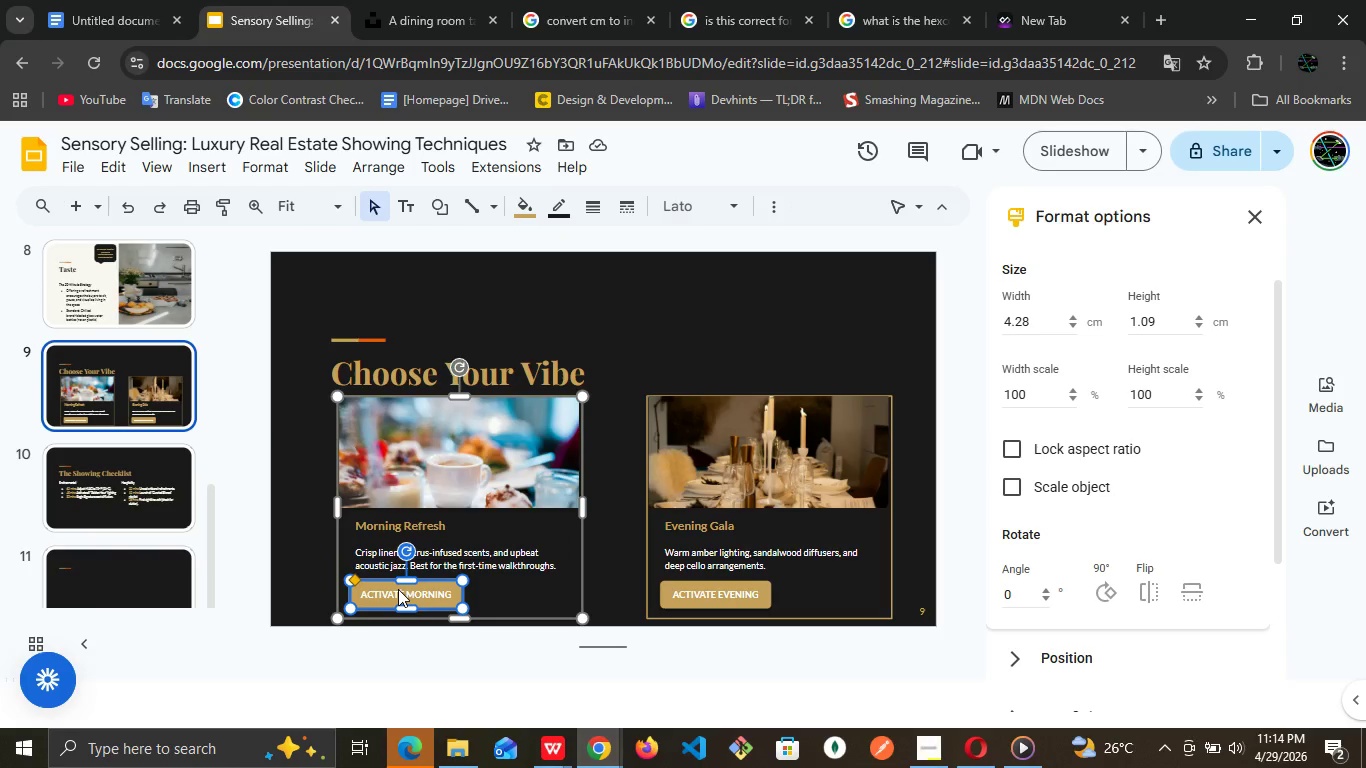 
triple_click([398, 589])
 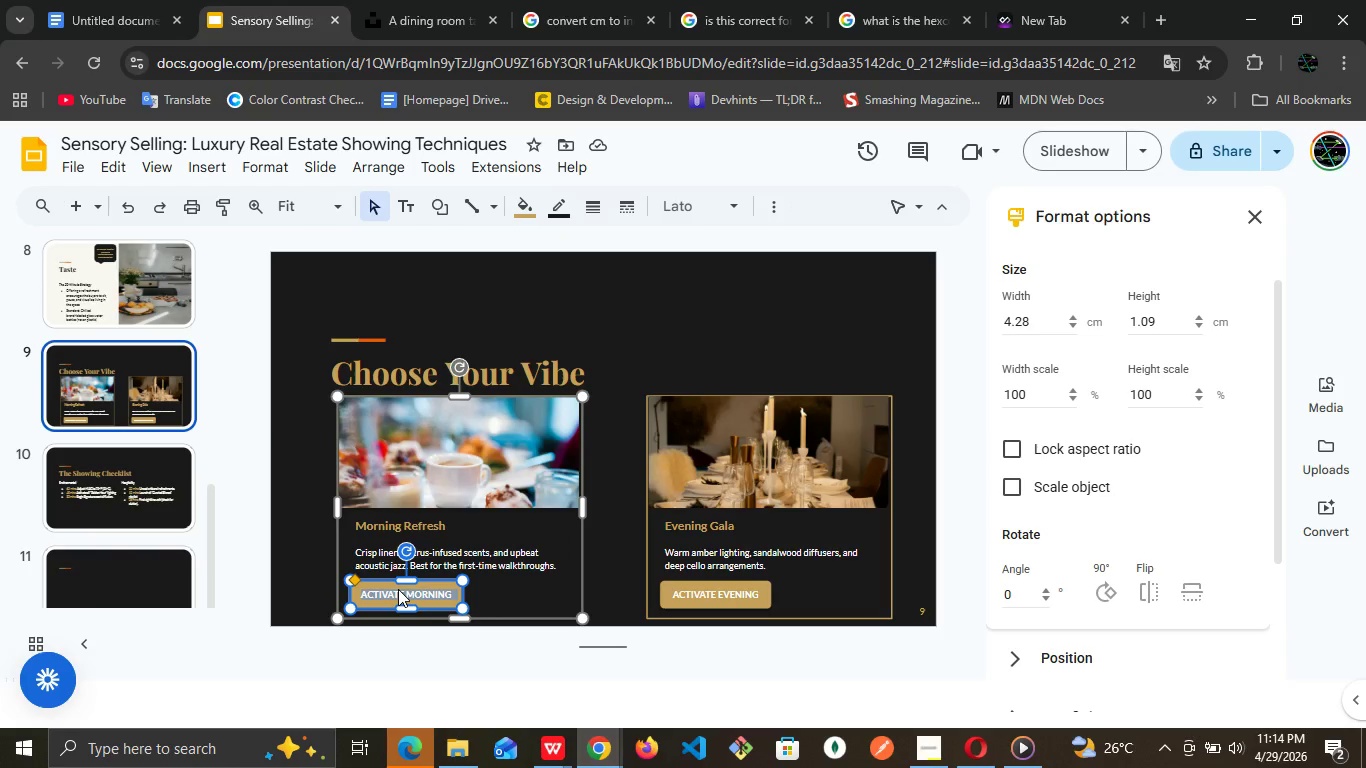 
triple_click([398, 589])
 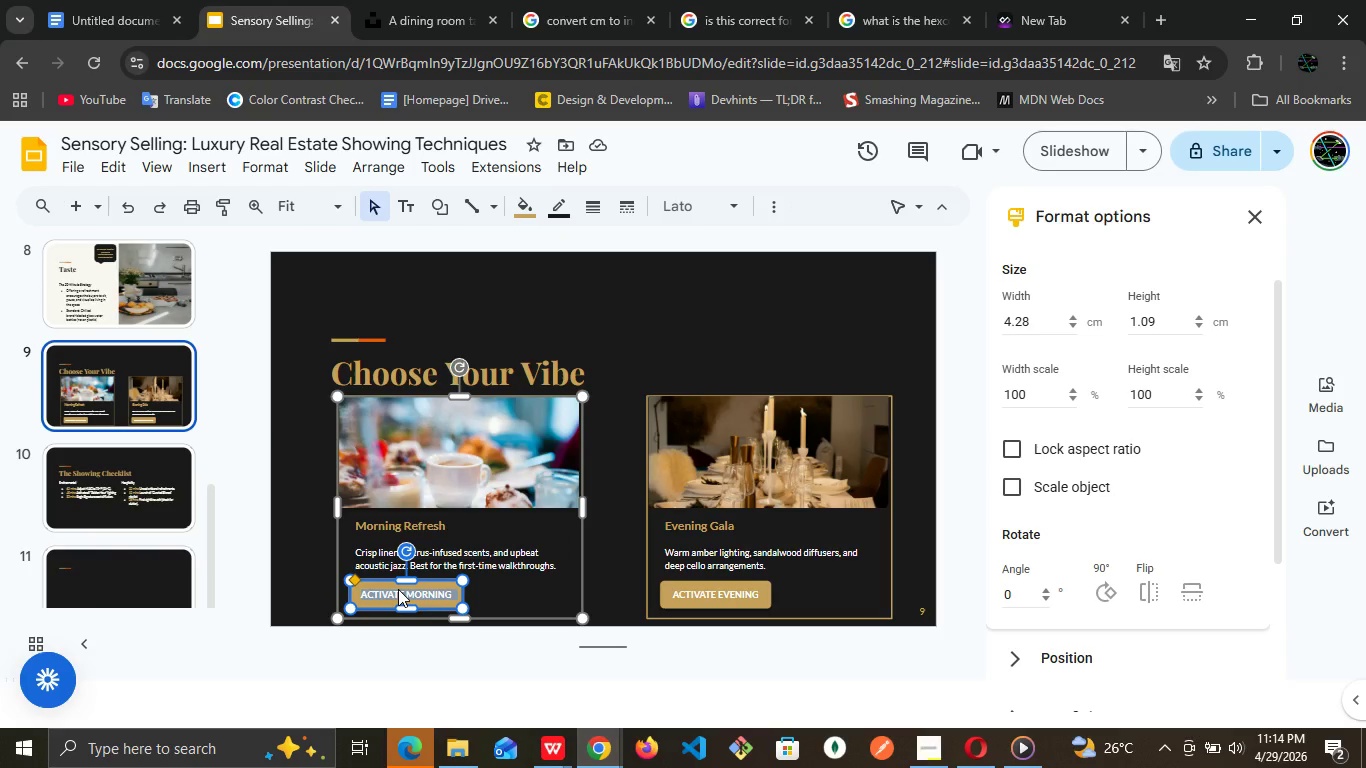 
key(CapsLock)
 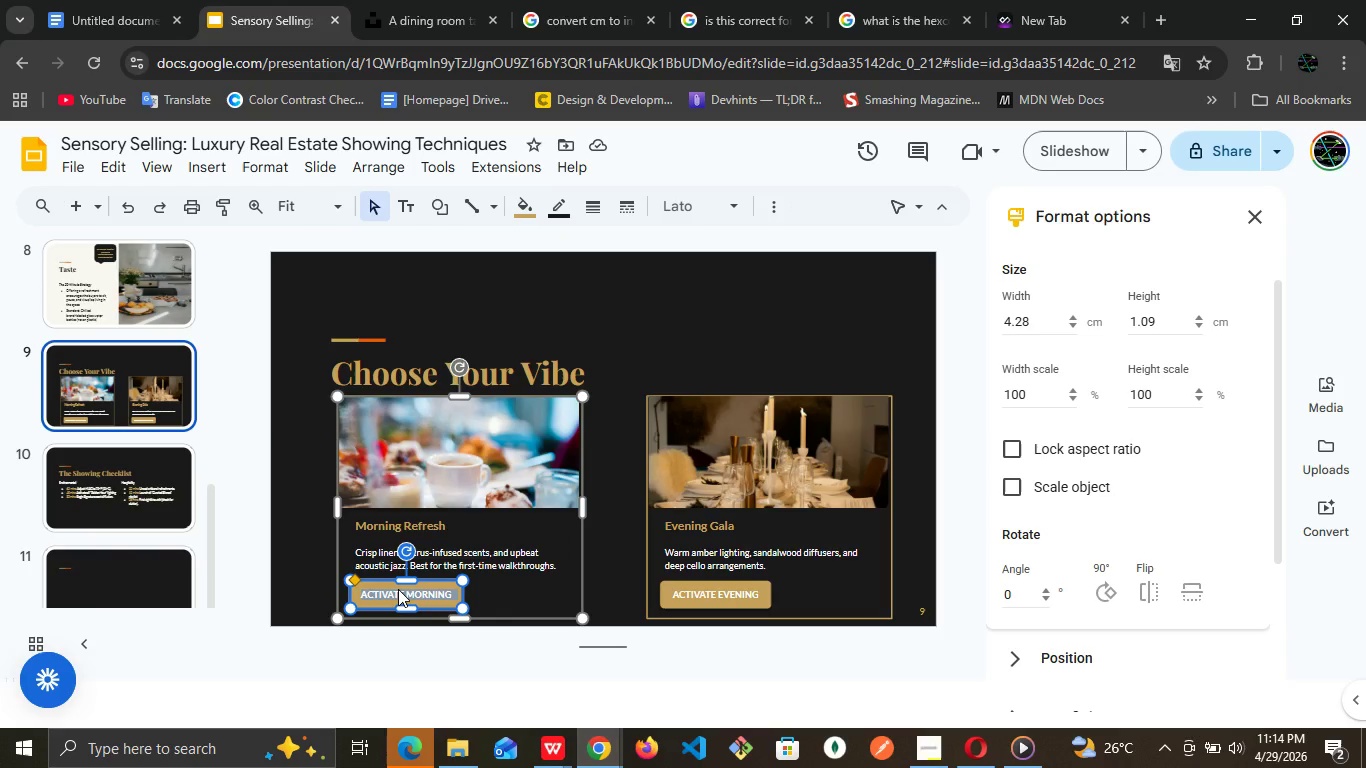 
type(MORNING REFRESH)
 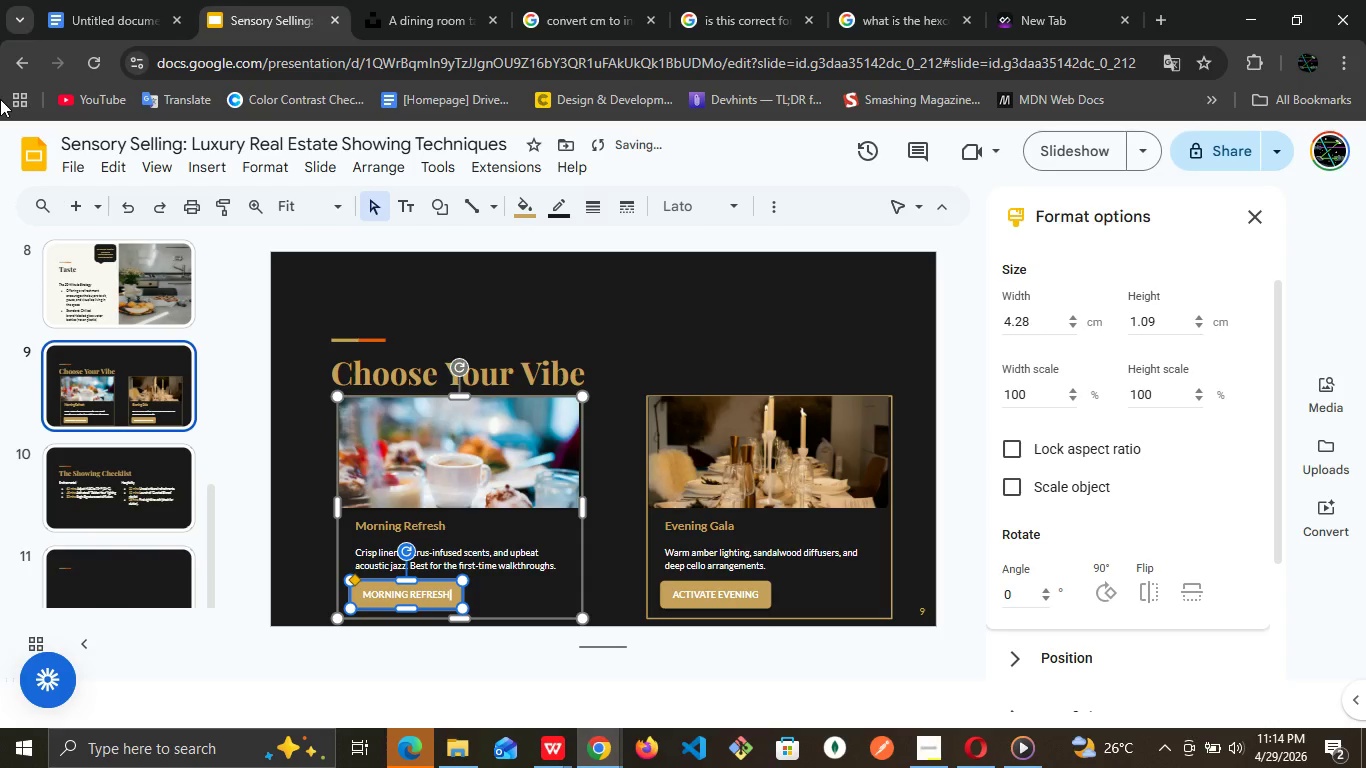 
left_click([117, 0])
 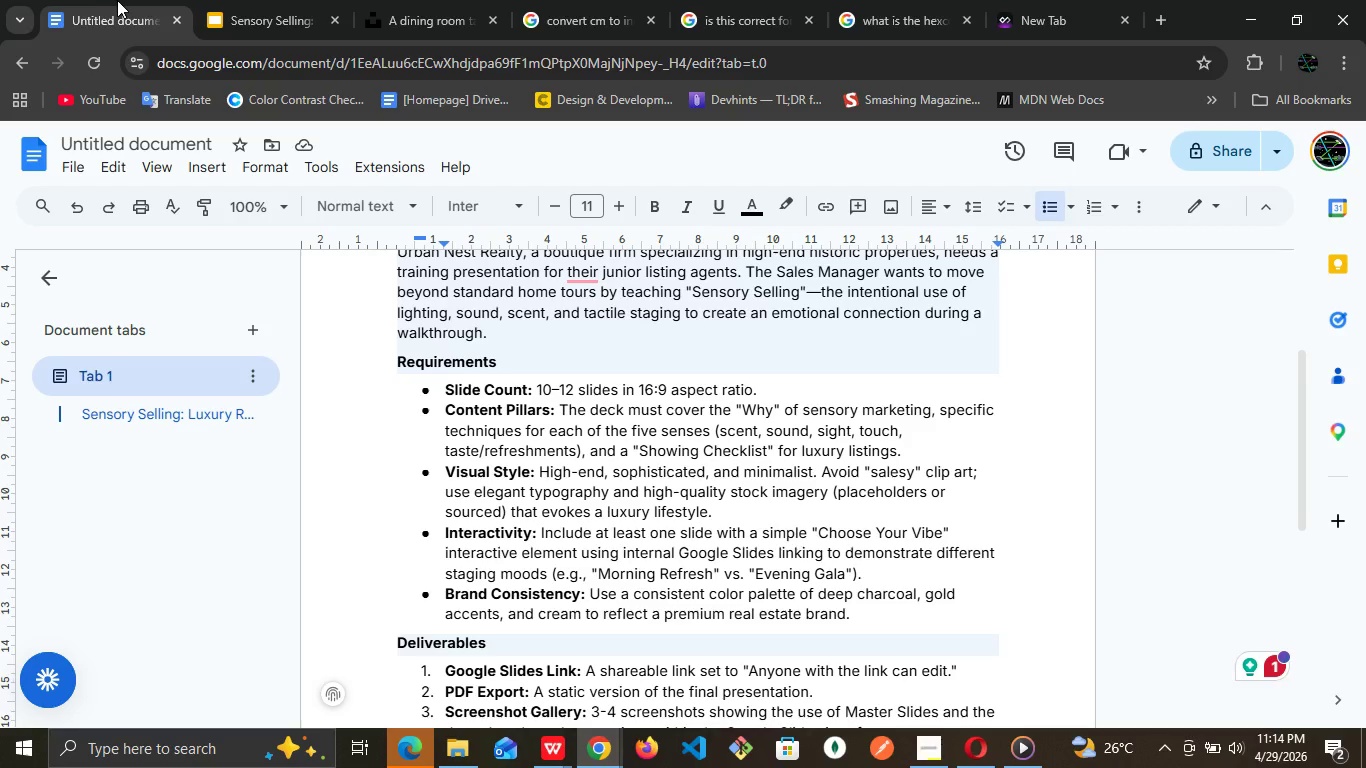 
left_click([212, 0])
 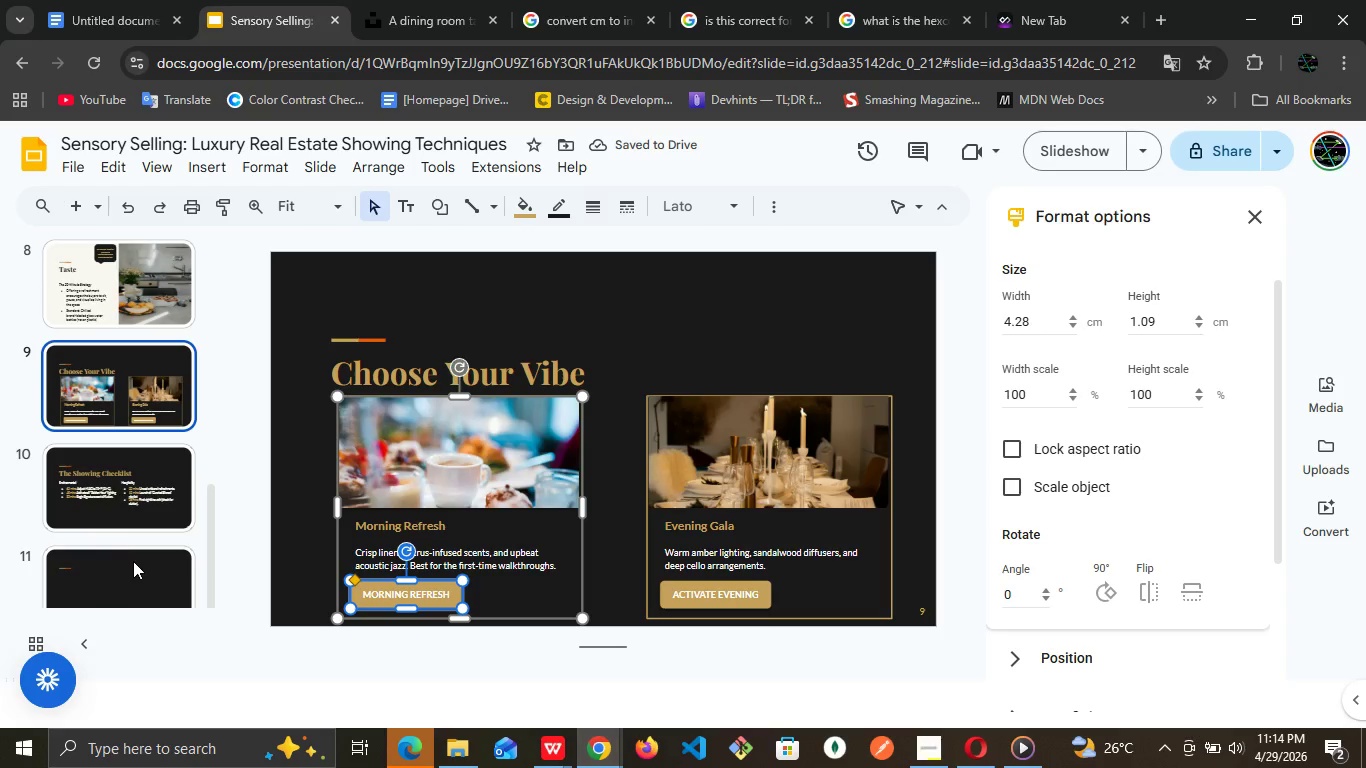 
left_click([133, 562])
 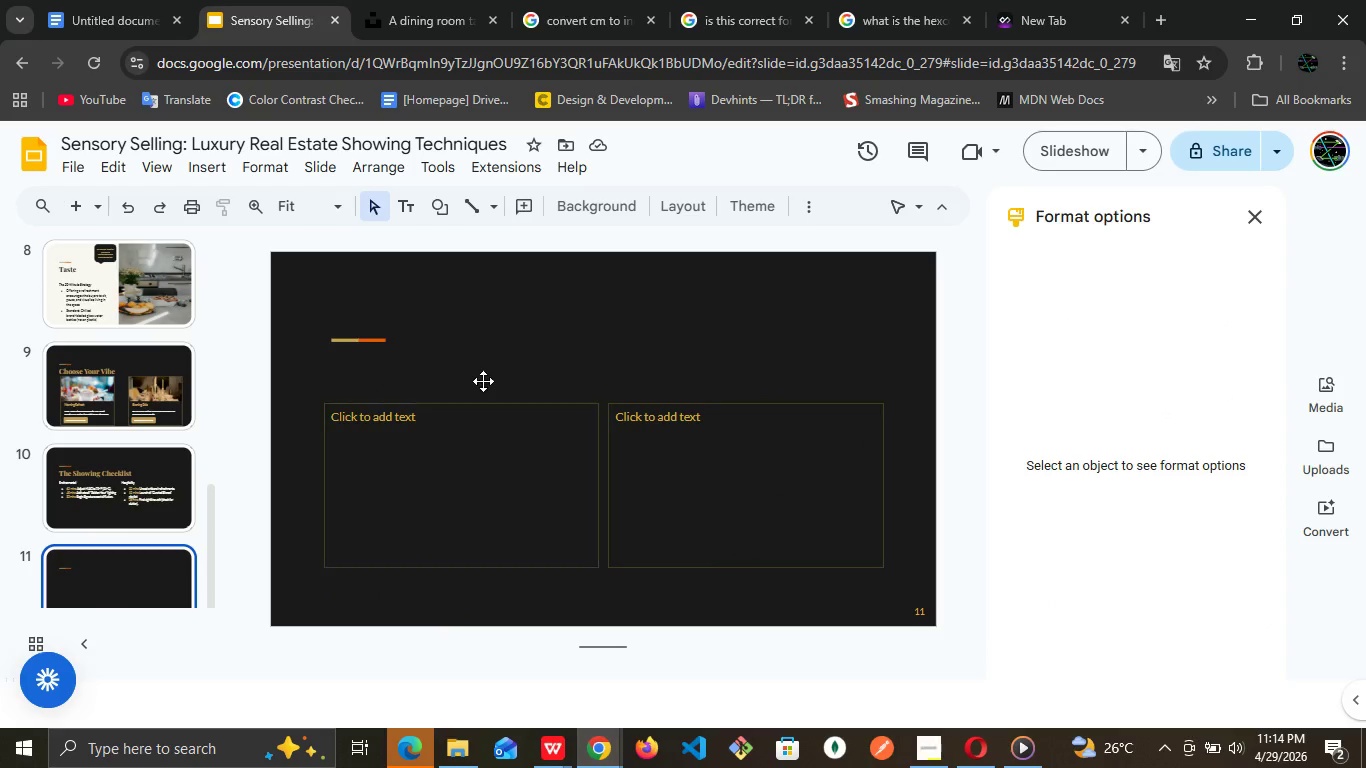 
double_click([483, 381])
 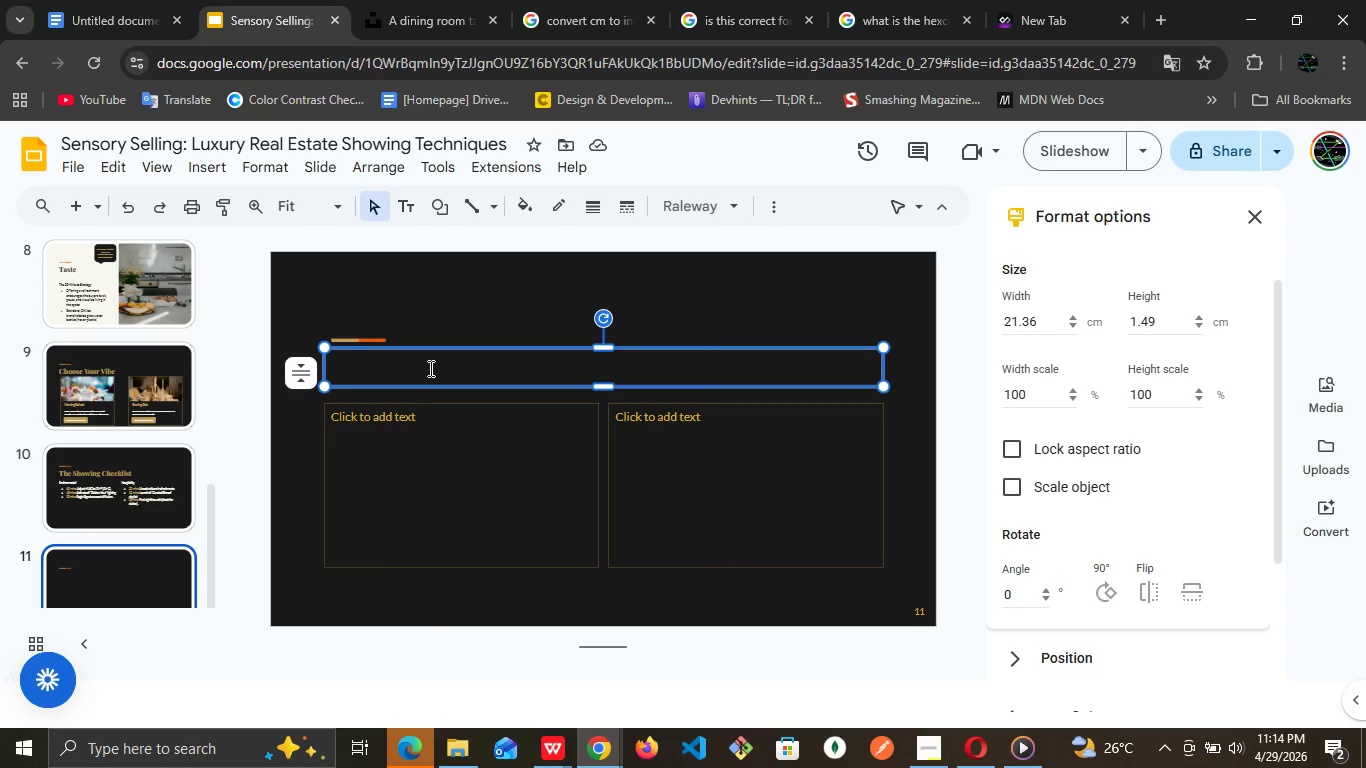 
double_click([429, 368])
 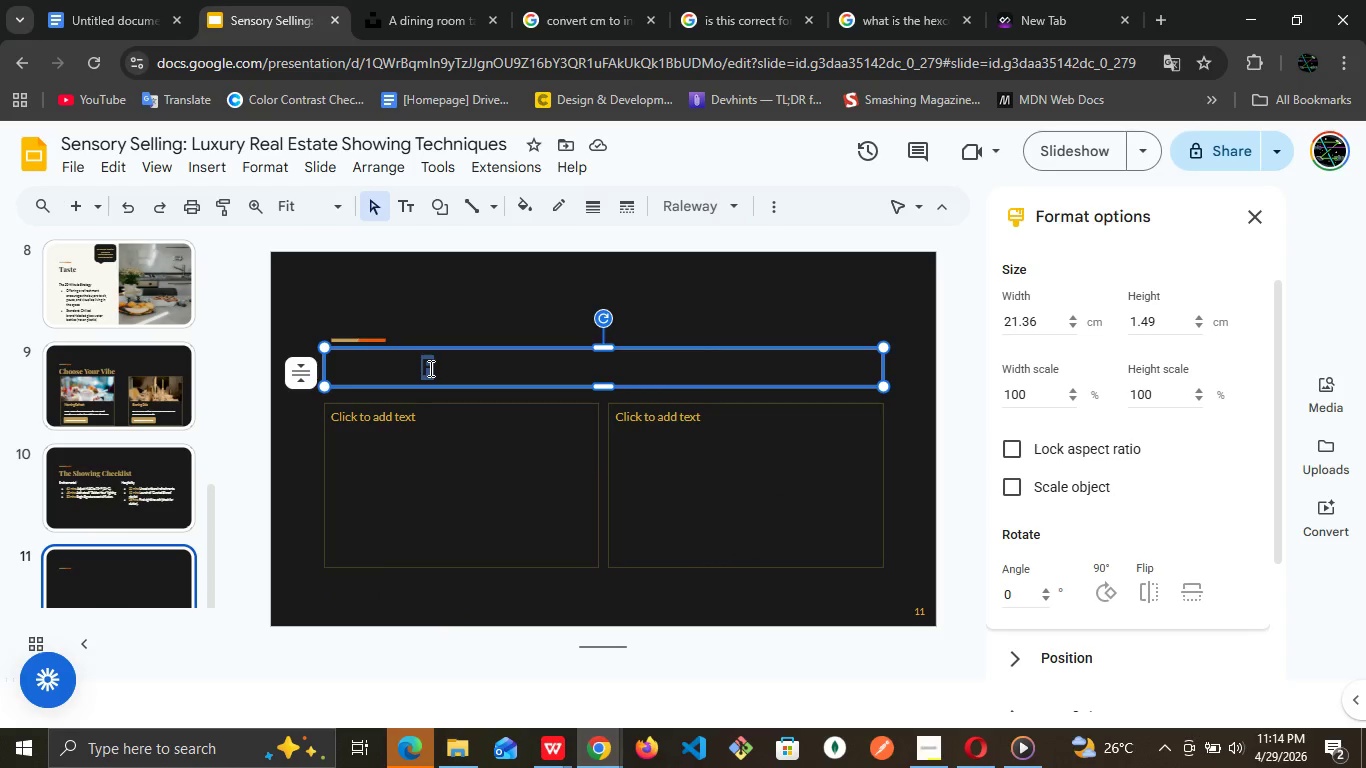 
triple_click([429, 368])
 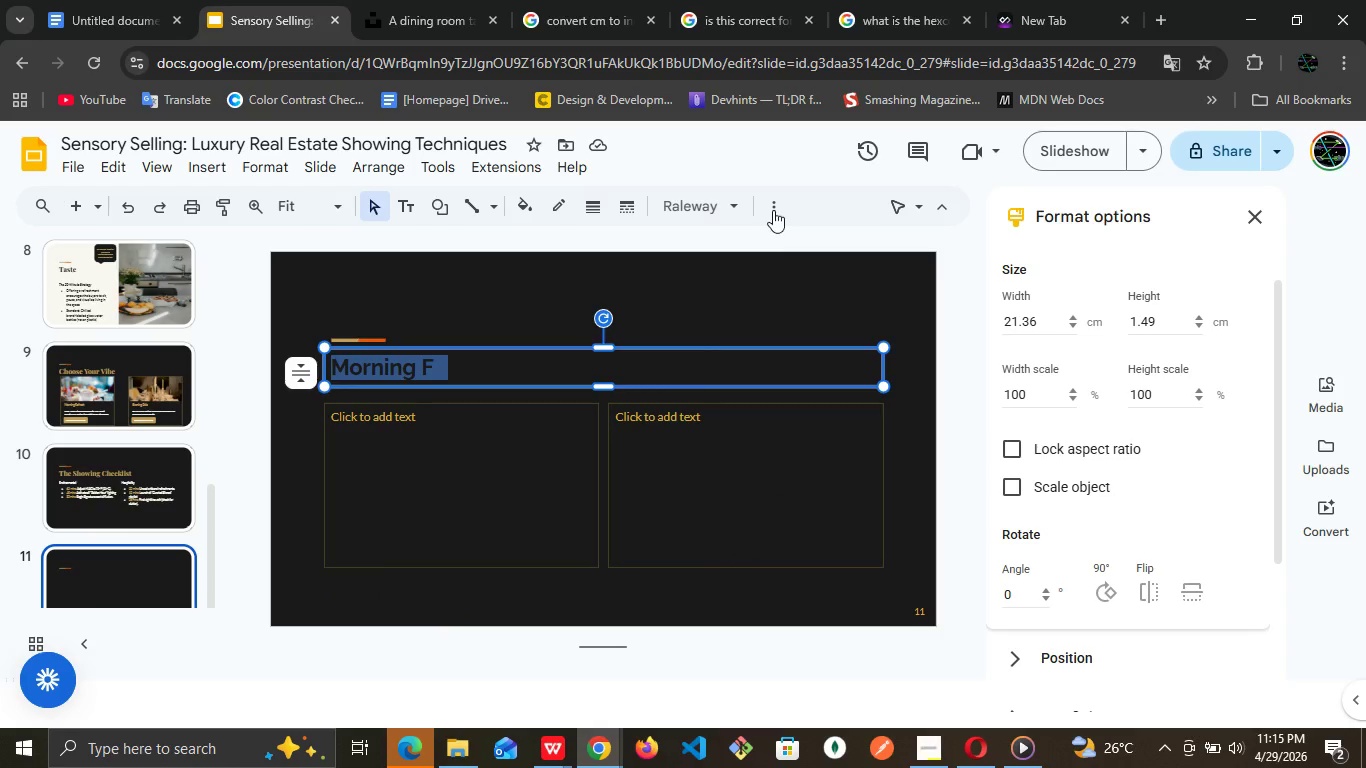 
left_click([773, 206])
 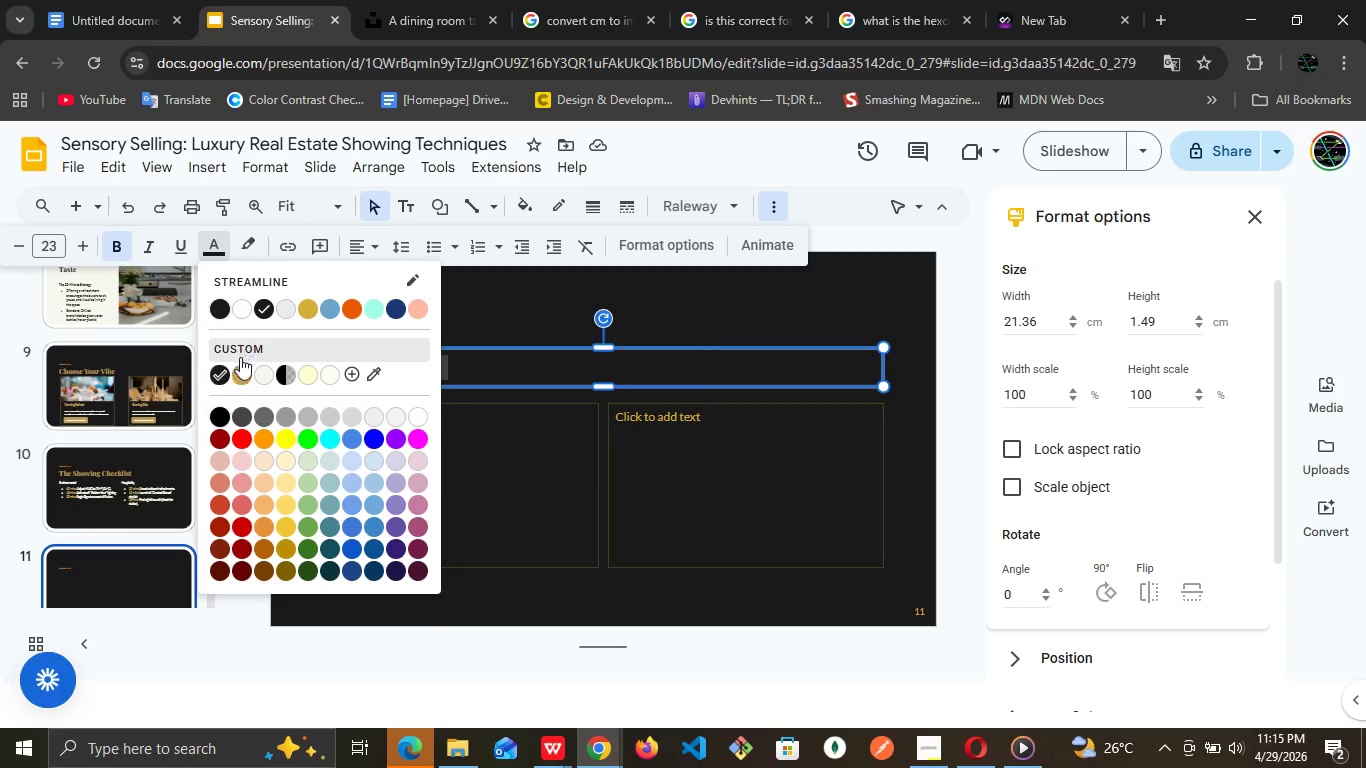 
left_click([236, 381])
 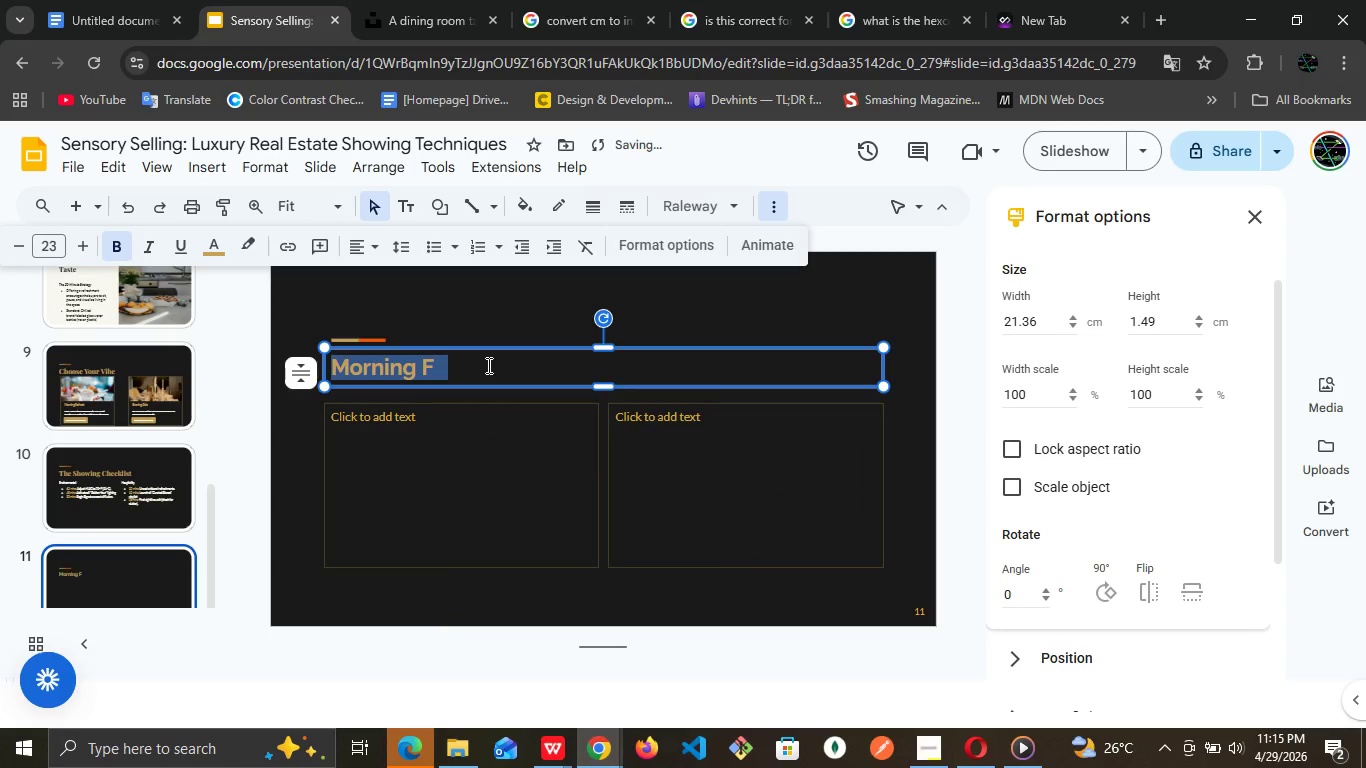 
left_click([487, 365])
 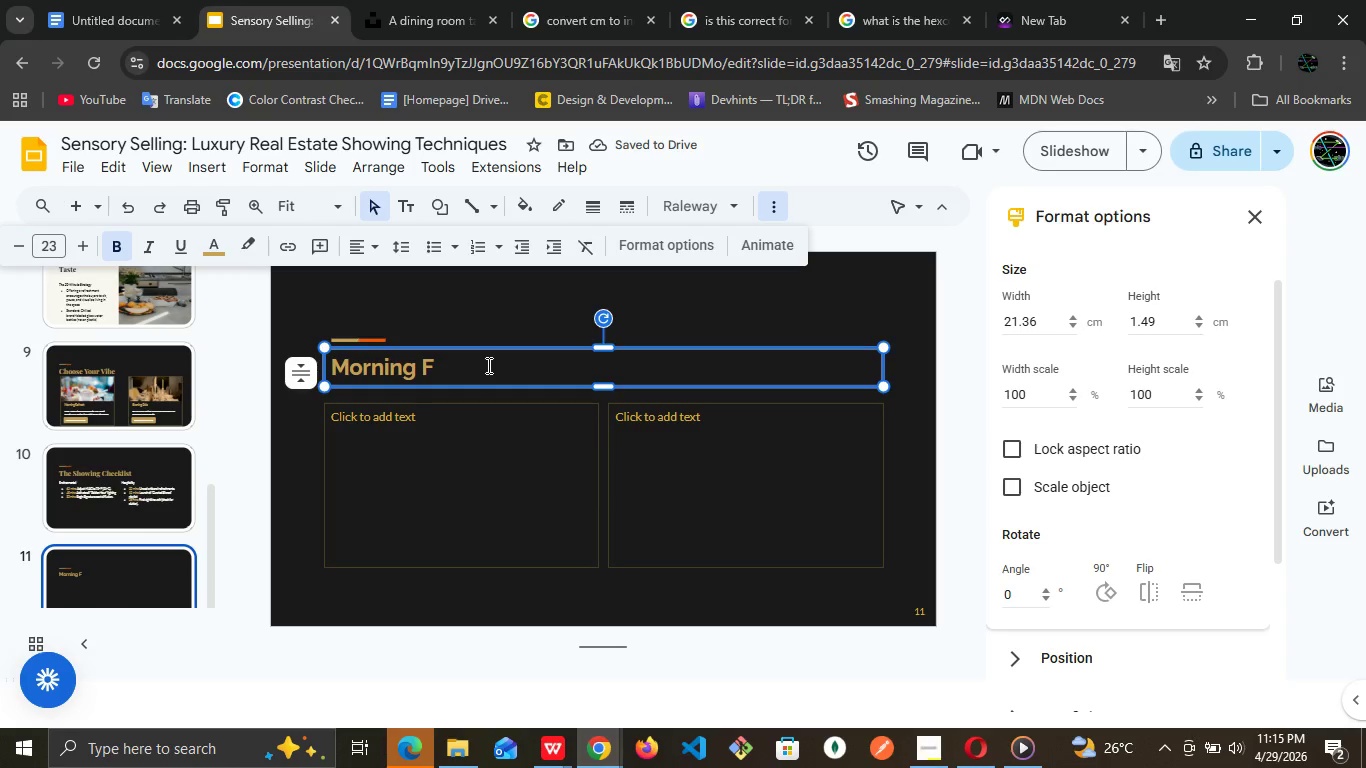 
key(Backspace)
type(REFRESH AND )
key(Backspace)
type(  Res)
key(Backspace)
type(fresh and )
 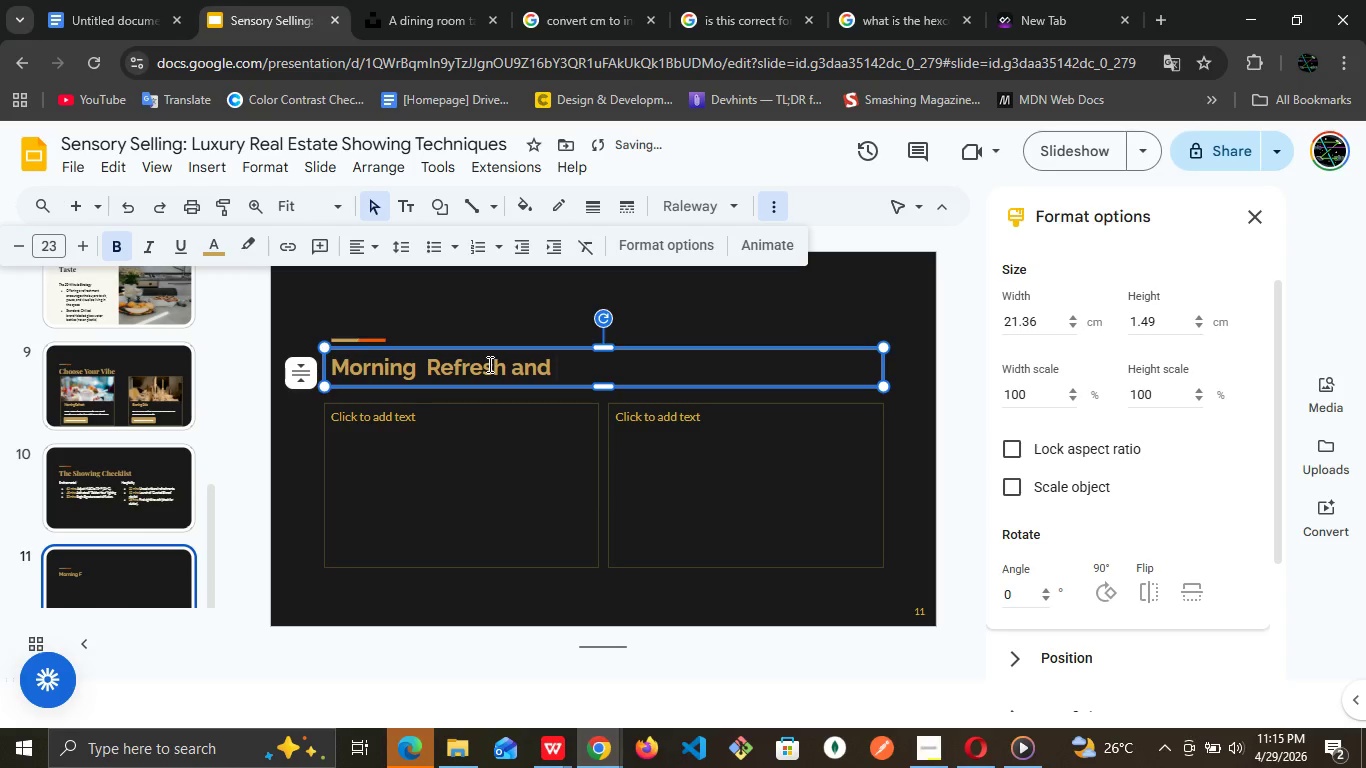 
wait(6.8)
 